 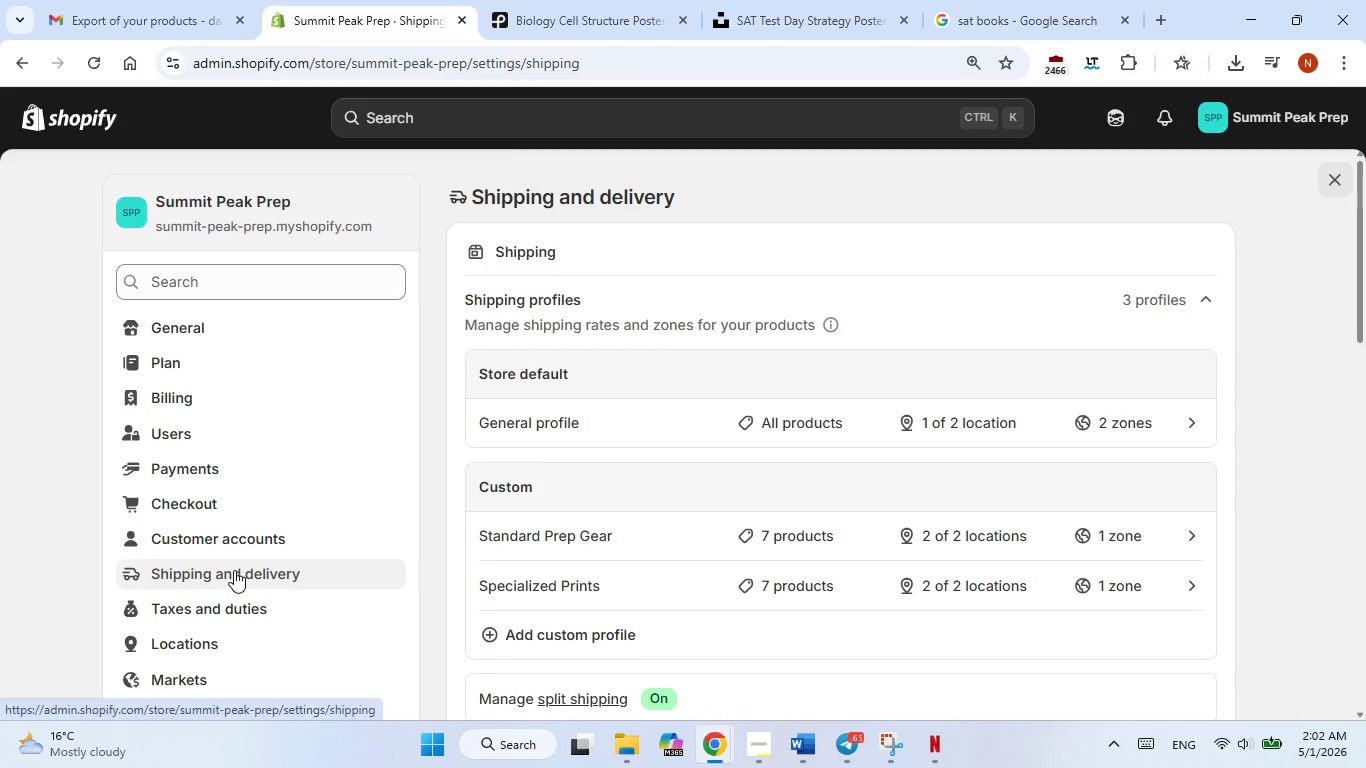 
scroll: coordinate [637, 553], scroll_direction: down, amount: 6.0
 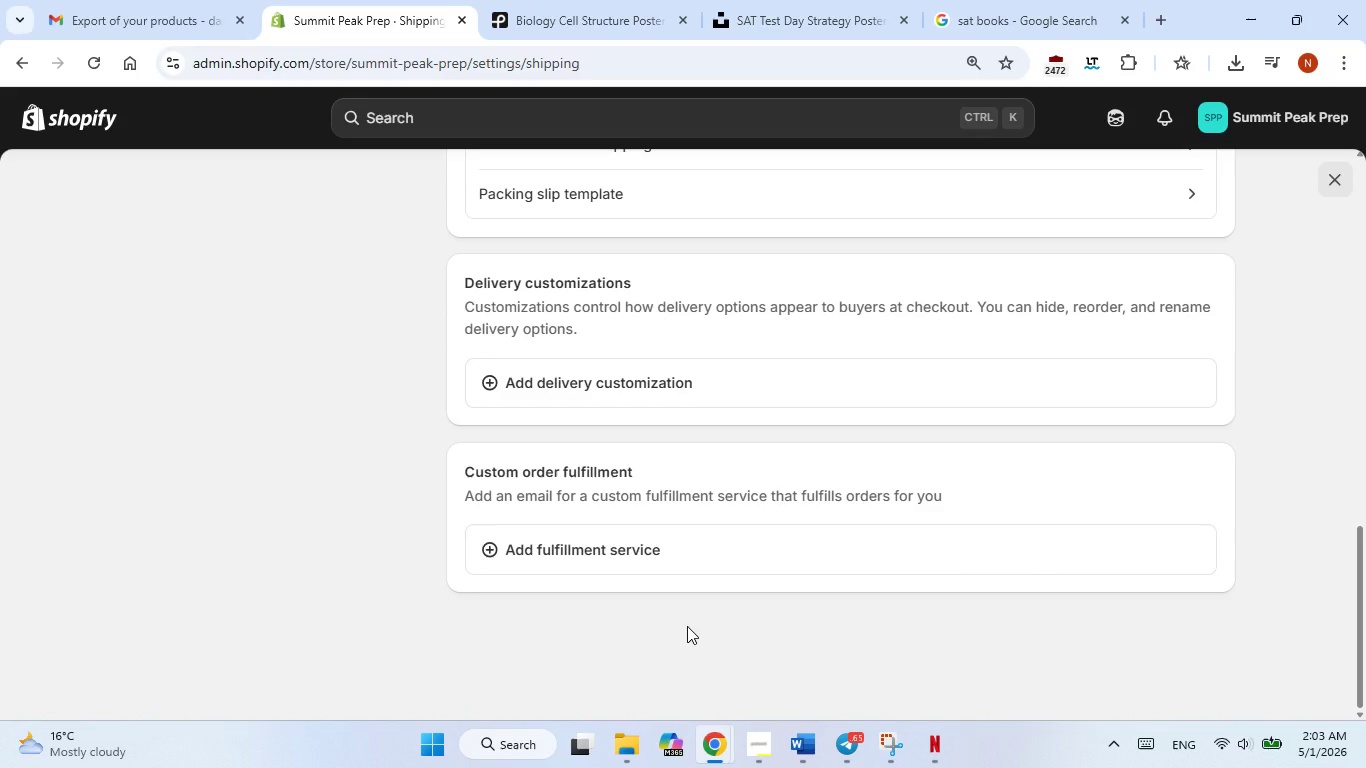 
scroll: coordinate [687, 626], scroll_direction: none, amount: 0.0
 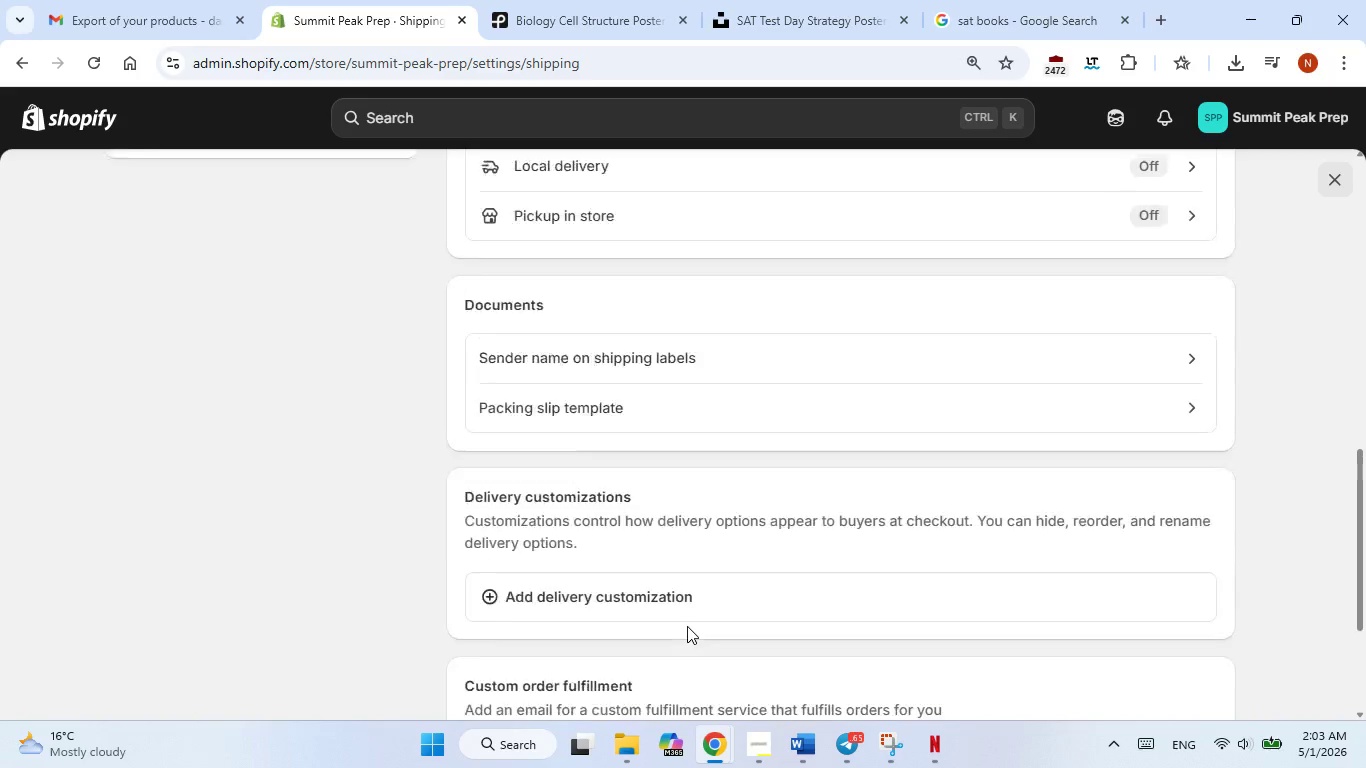 
scroll: coordinate [687, 626], scroll_direction: up, amount: 3.0
 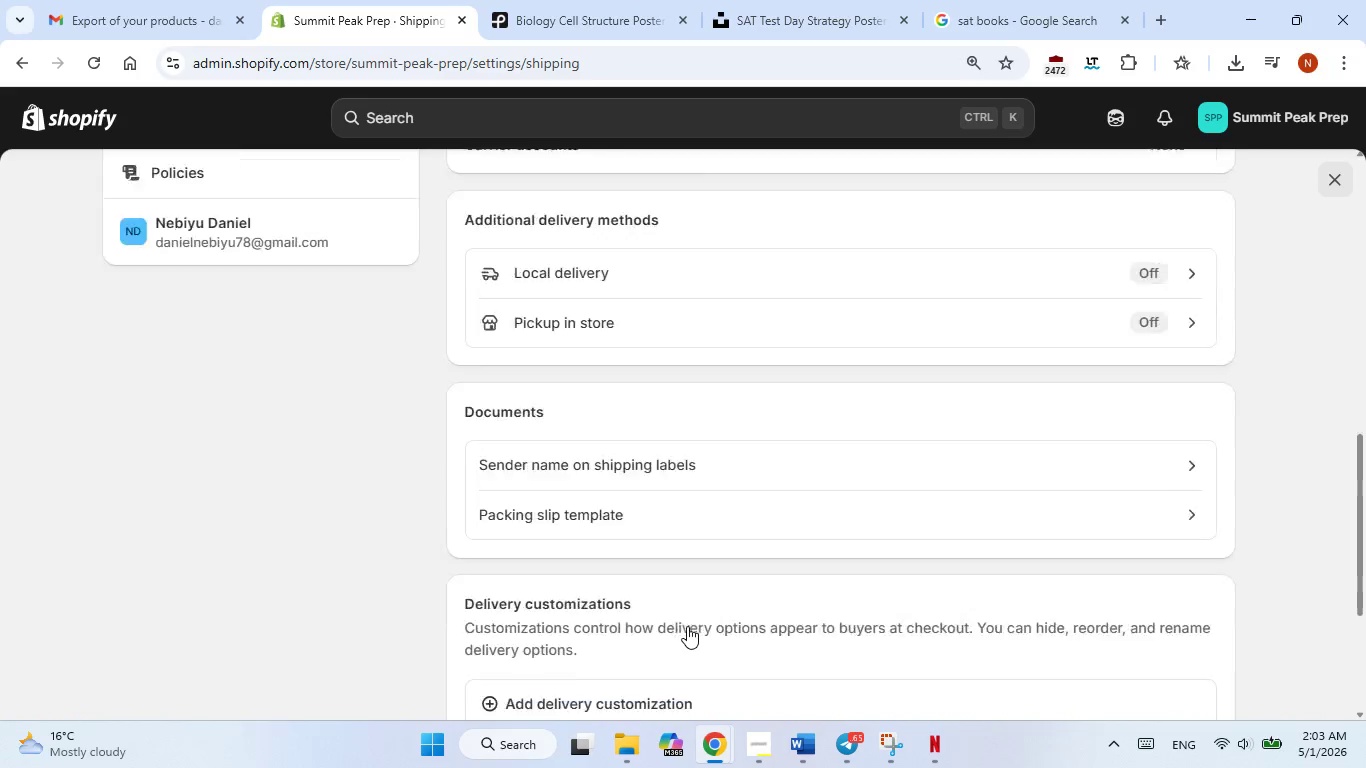 
scroll: coordinate [687, 626], scroll_direction: down, amount: 4.0
 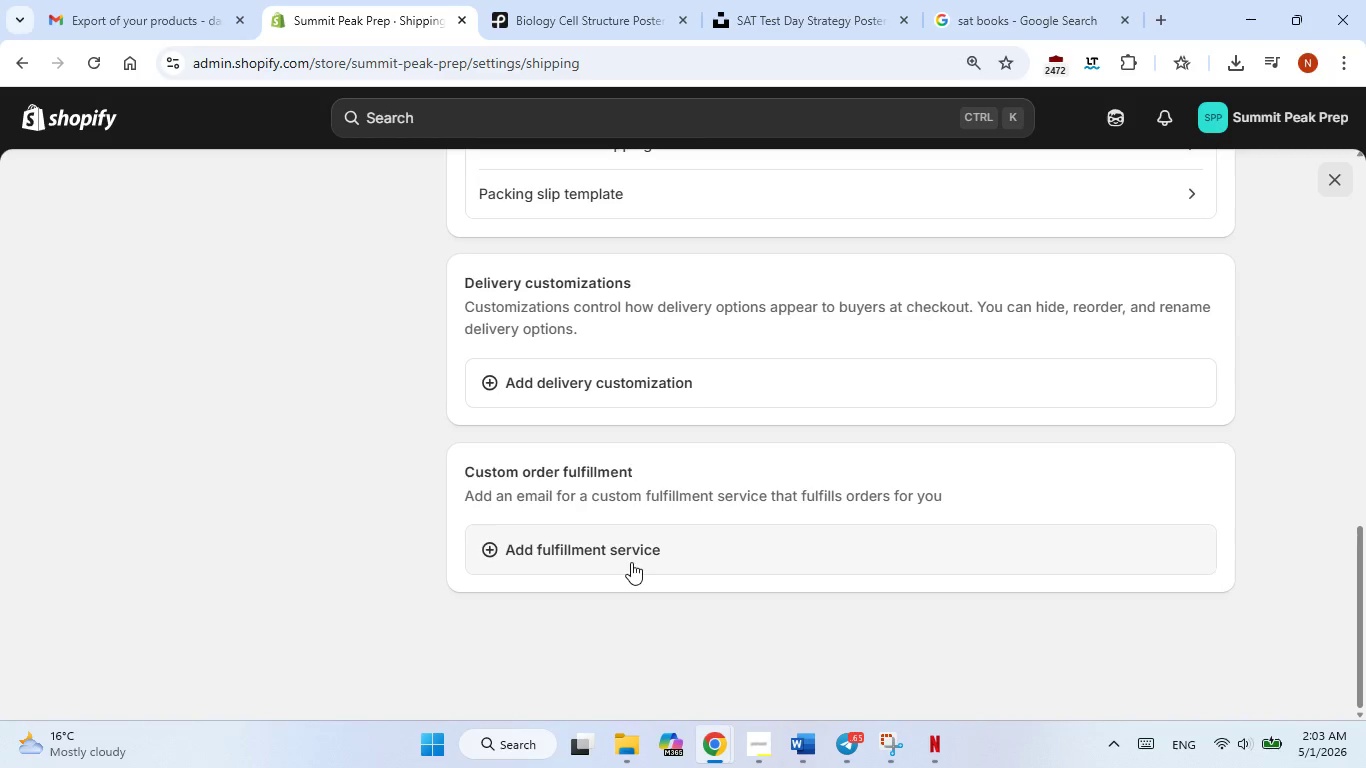 
left_click([631, 562])
 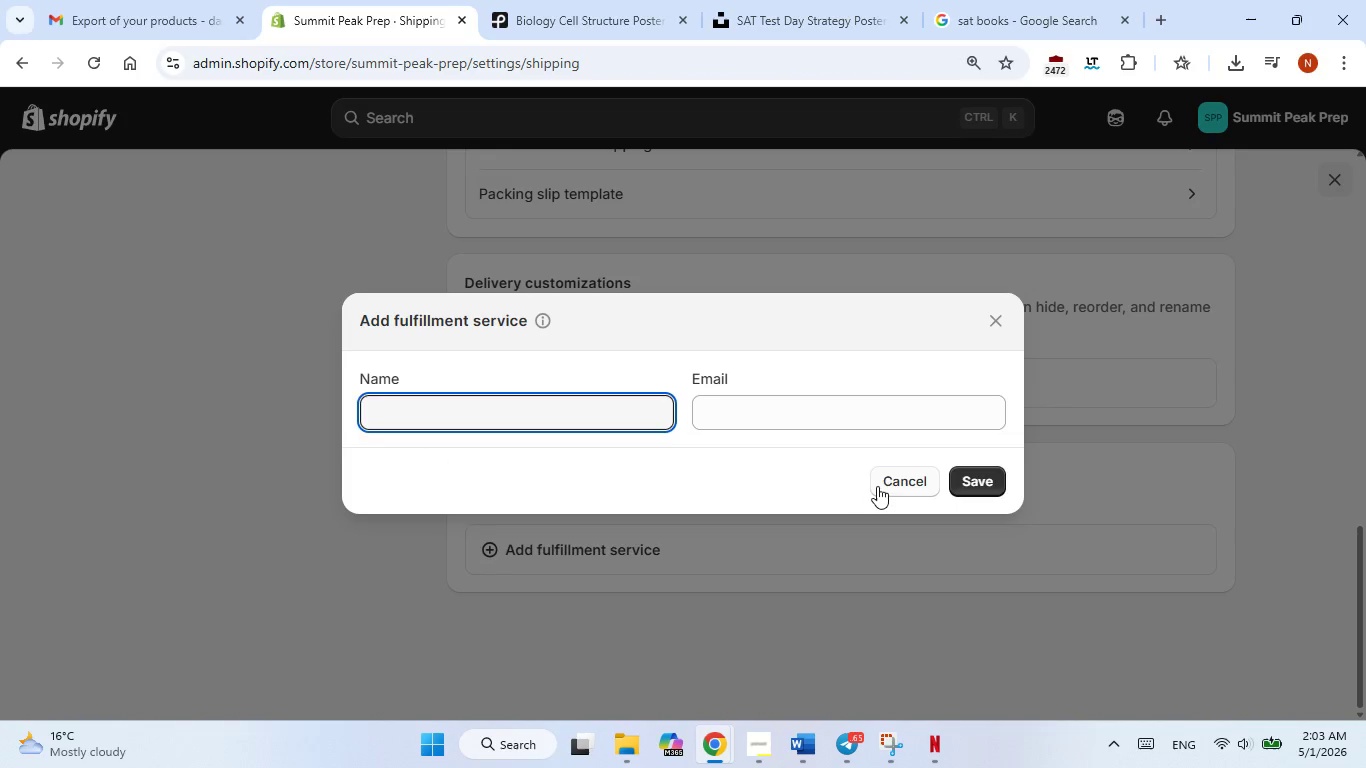 
left_click([878, 486])
 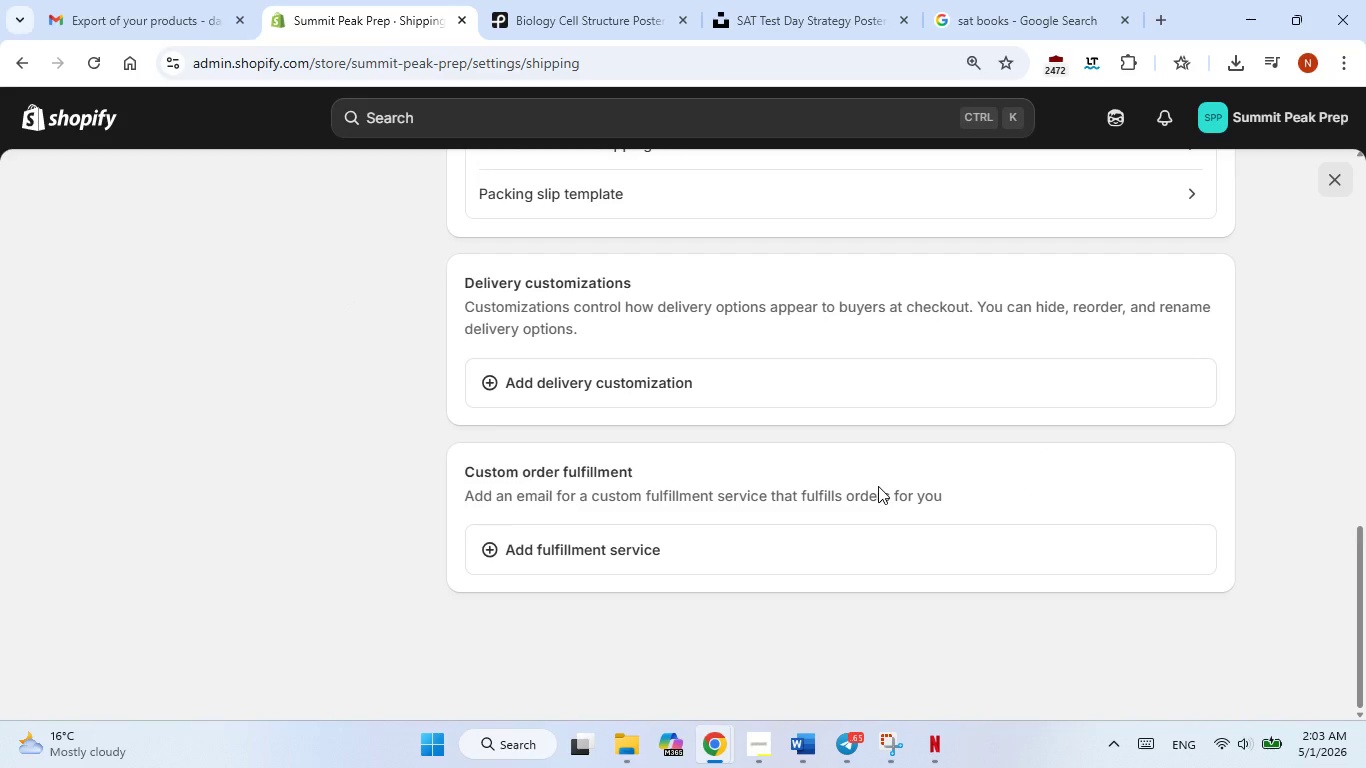 
wait(5.83)
 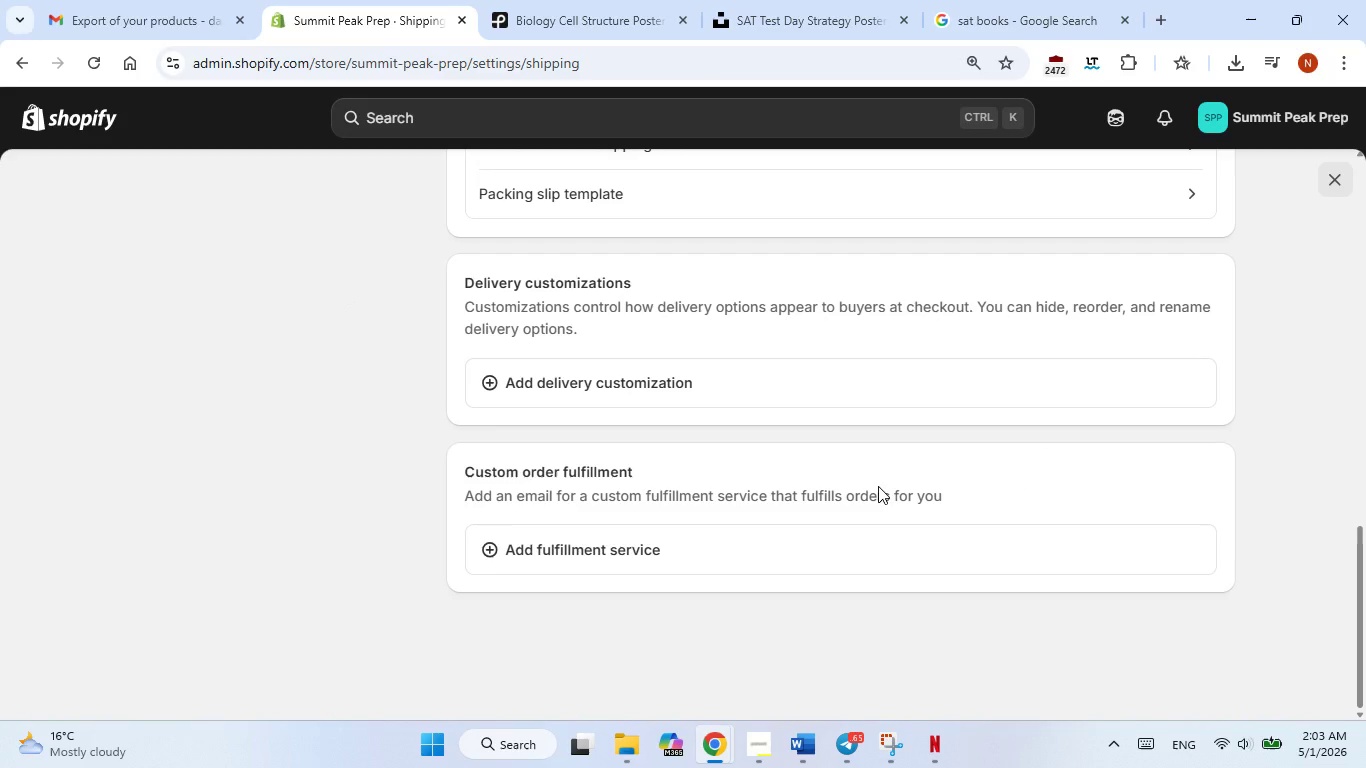 
scroll: coordinate [778, 464], scroll_direction: up, amount: 7.0
 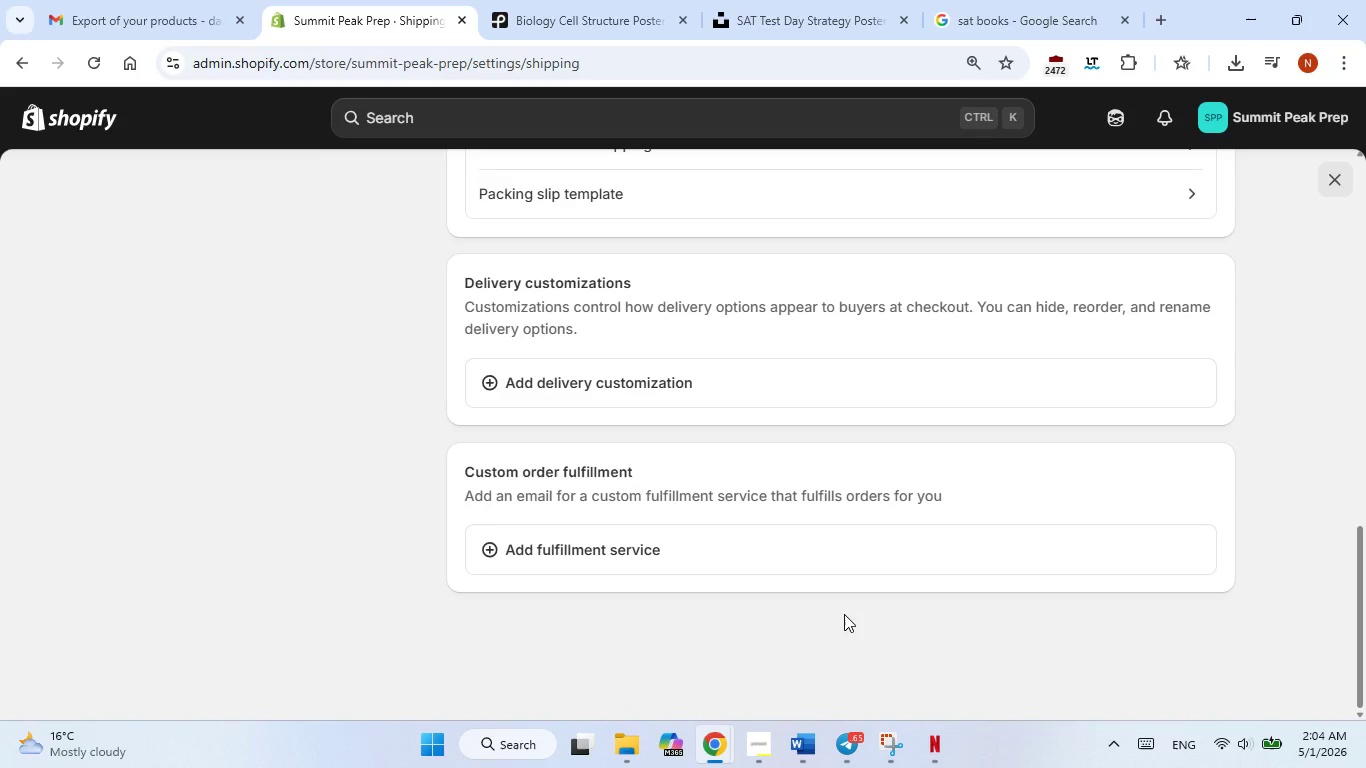 
wait(53.52)
 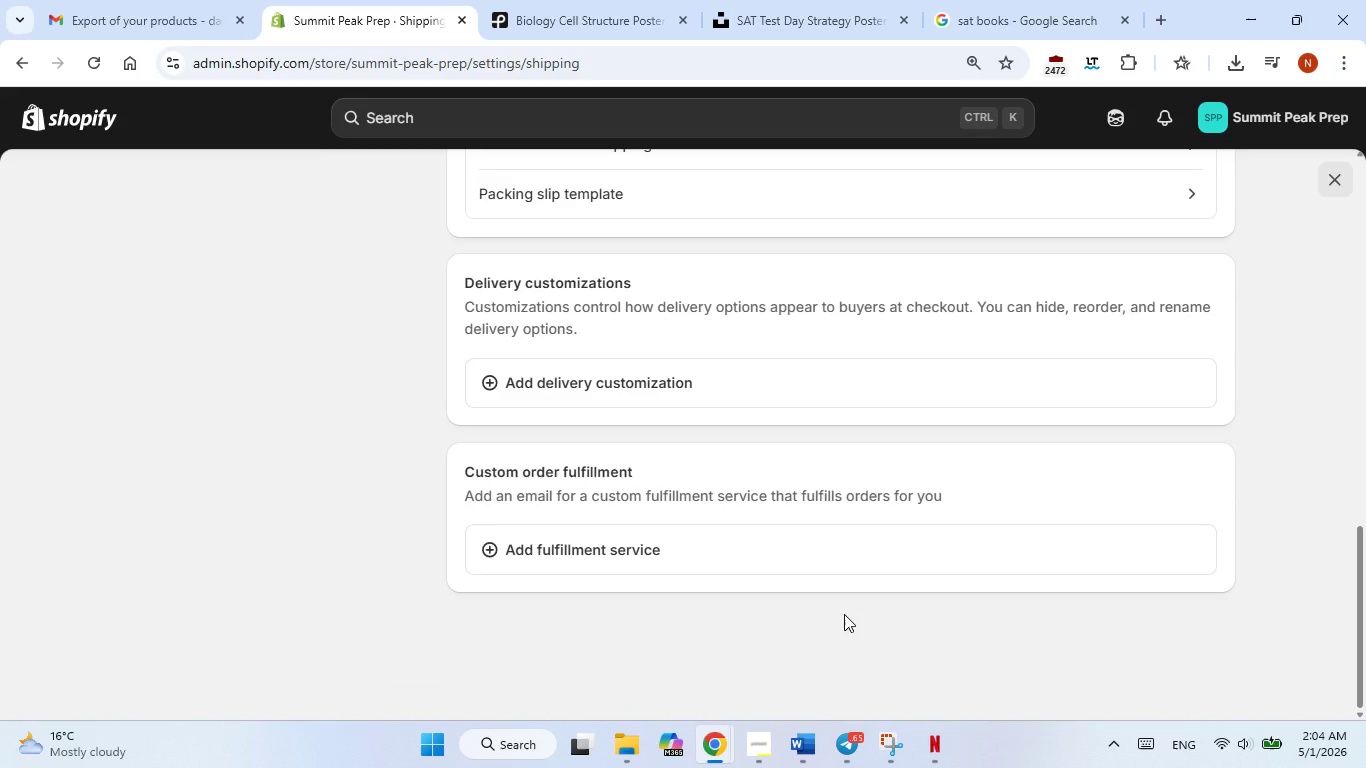 
scroll: coordinate [844, 613], scroll_direction: up, amount: 3.0
 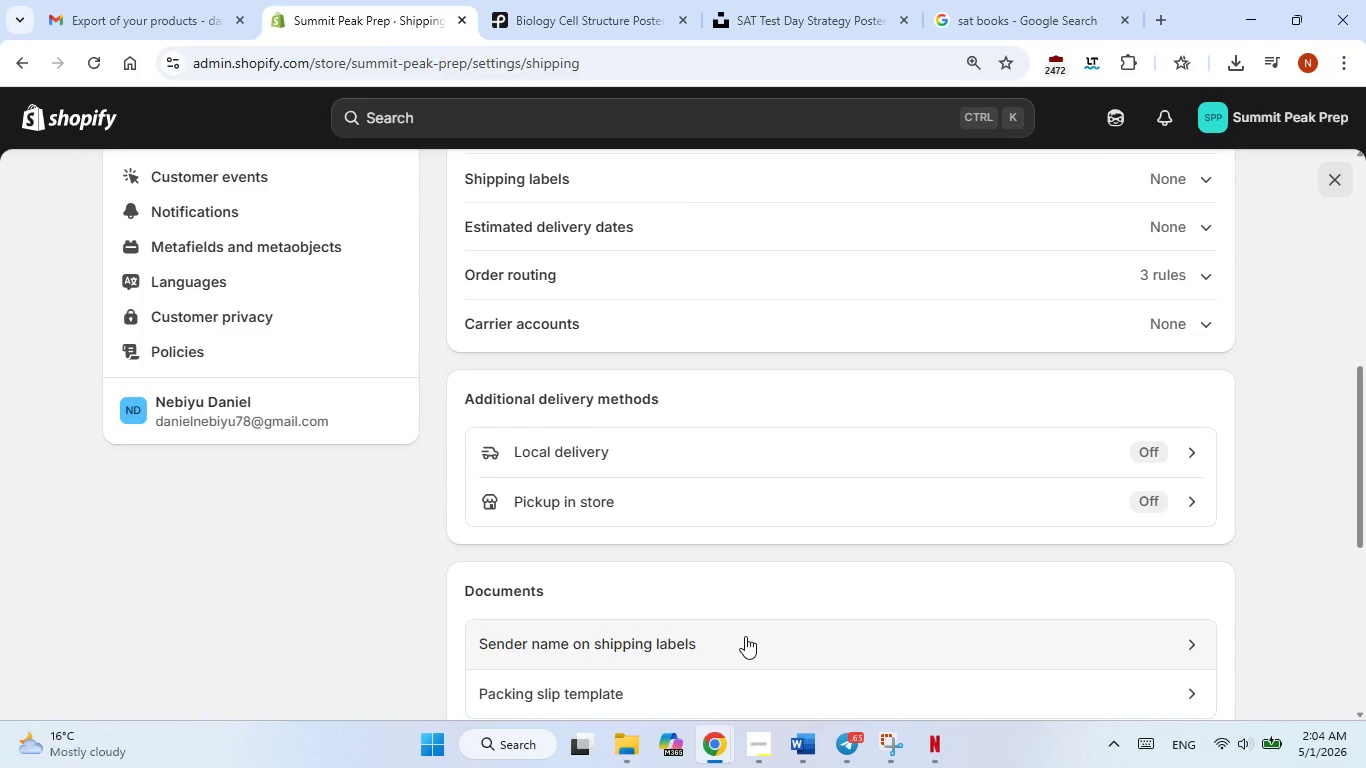 
wait(11.44)
 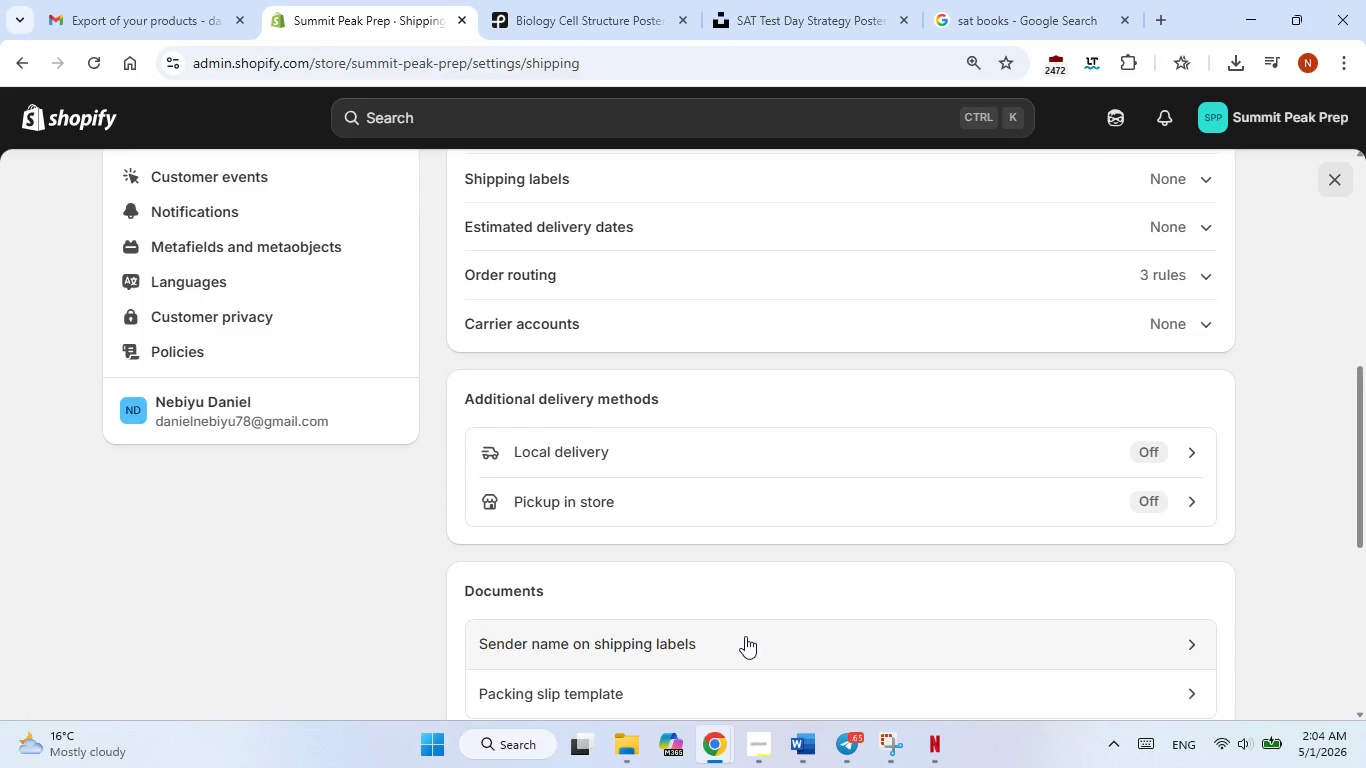 
scroll: coordinate [744, 630], scroll_direction: up, amount: 2.0
 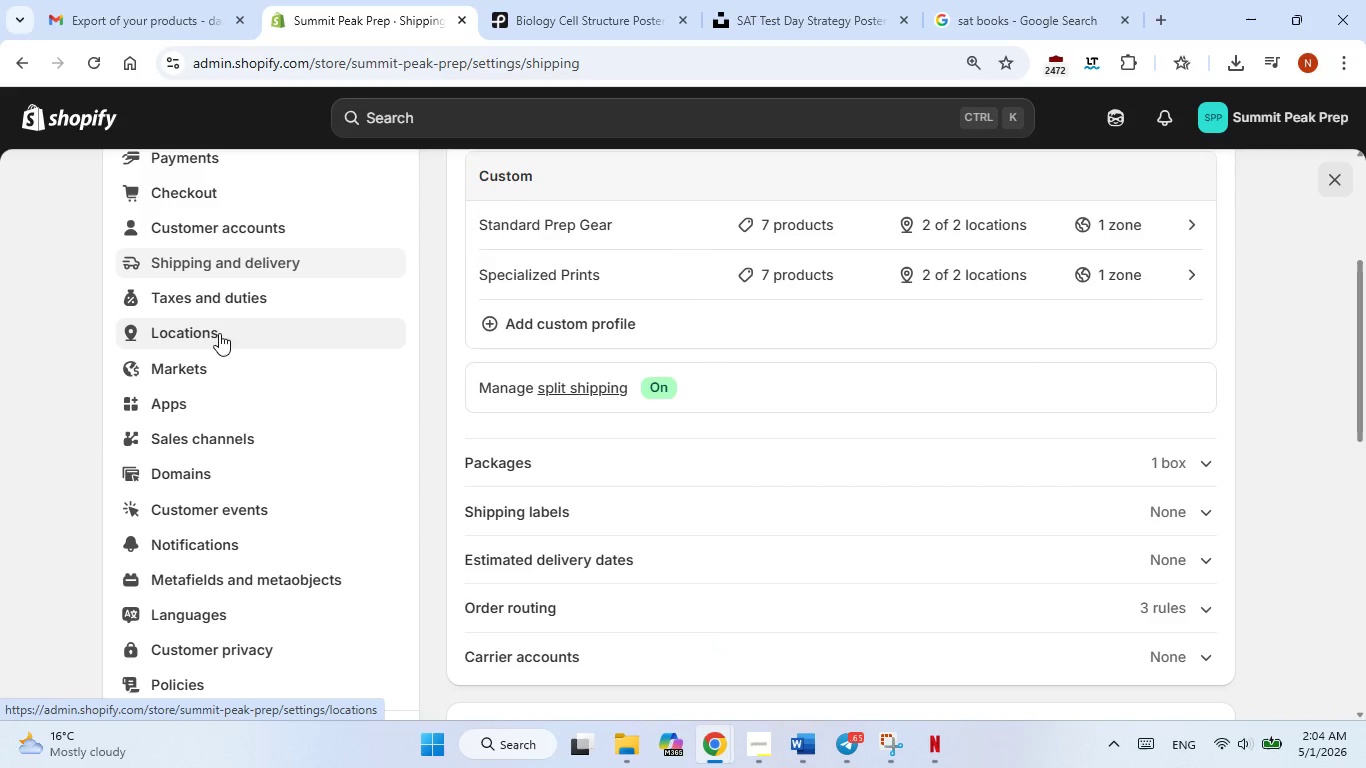 
left_click([219, 333])
 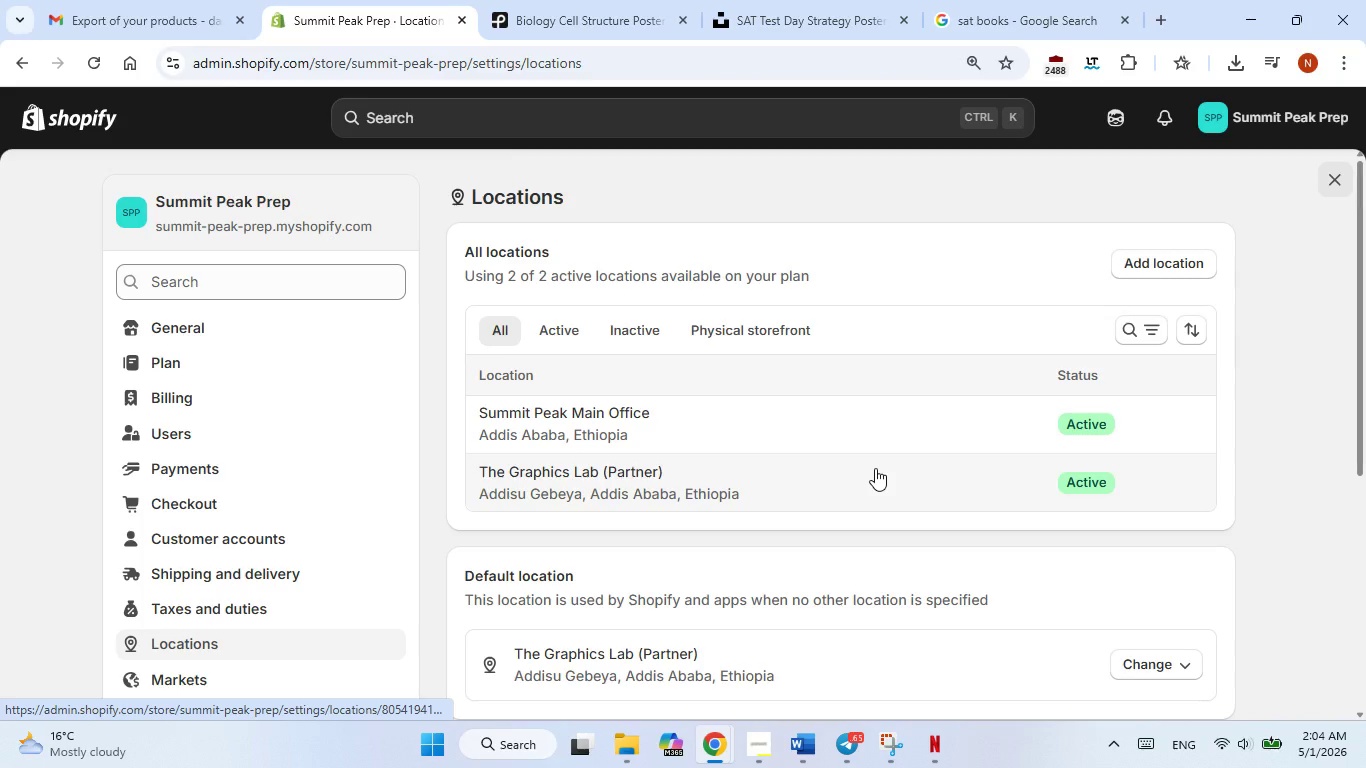 
wait(15.27)
 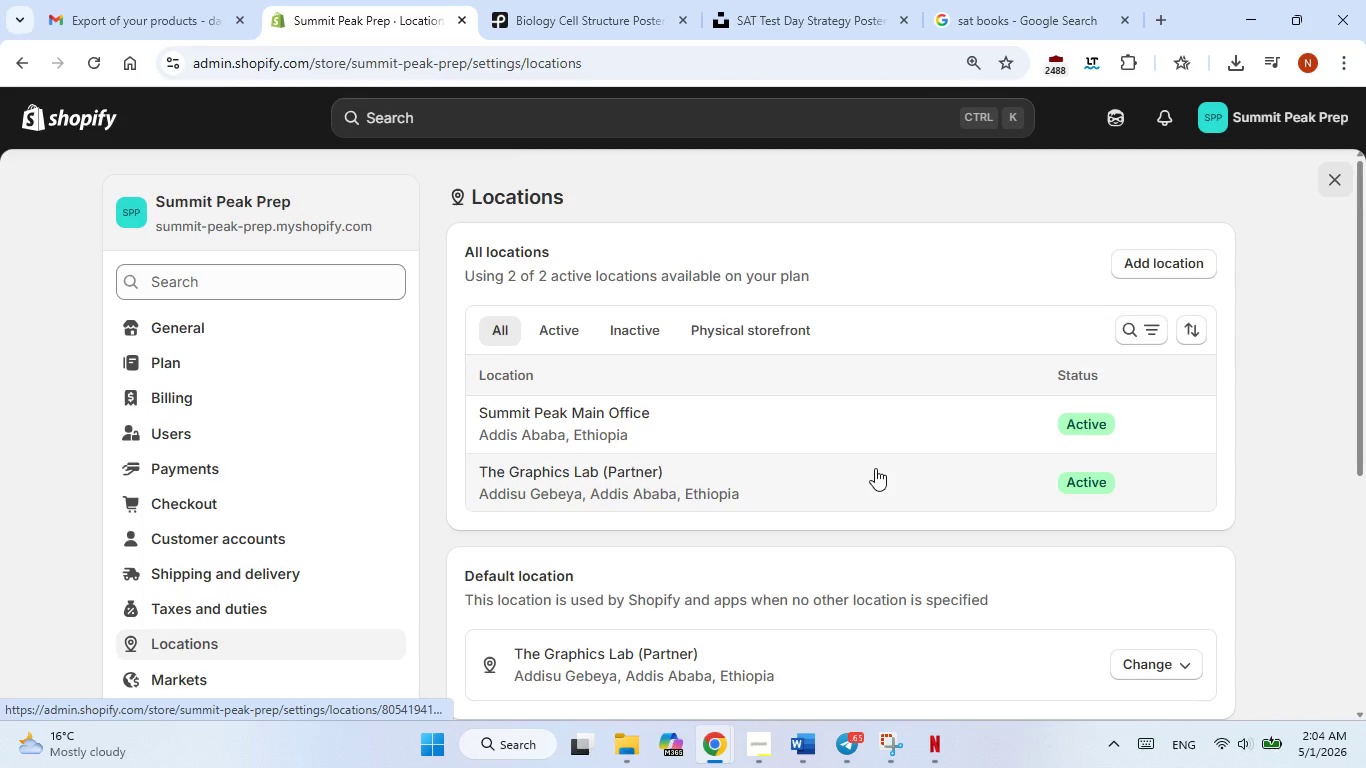 
left_click([279, 577])
 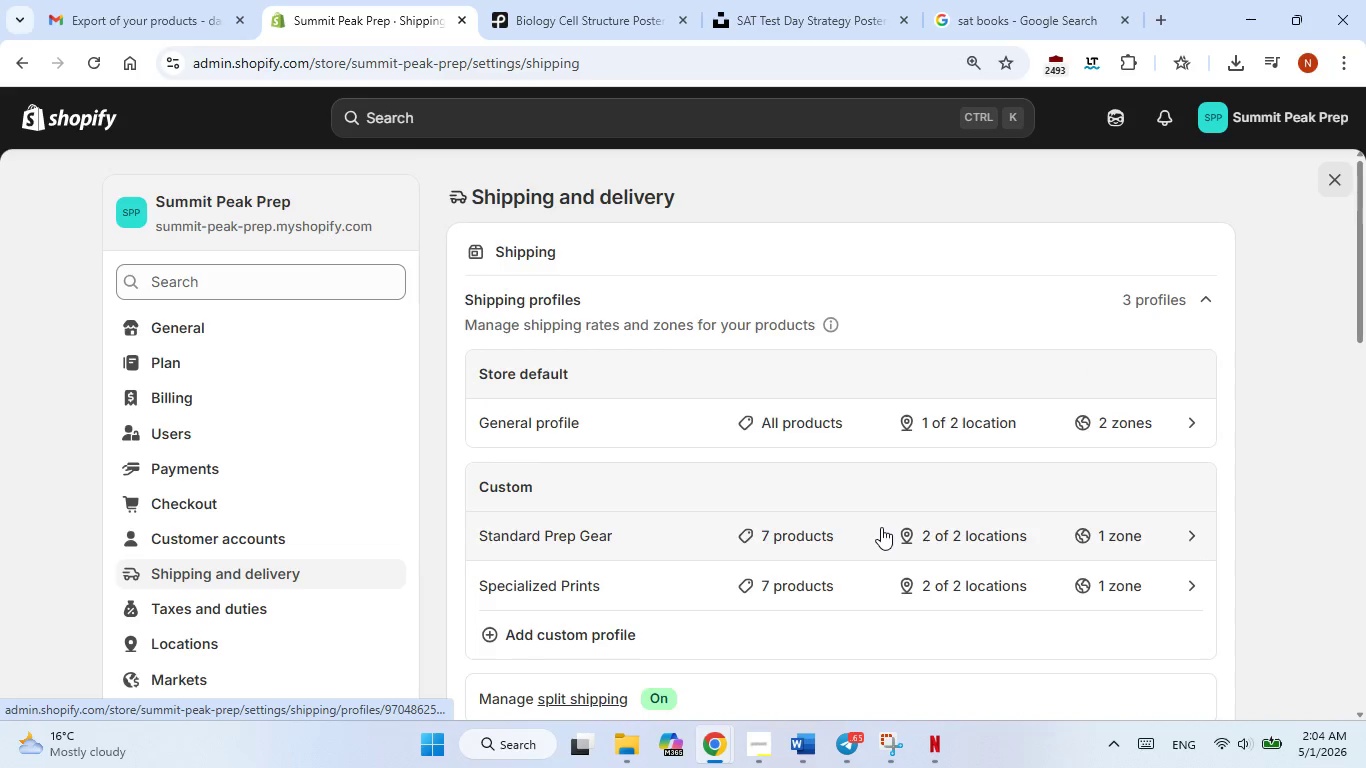 
scroll: coordinate [881, 527], scroll_direction: down, amount: 3.0
 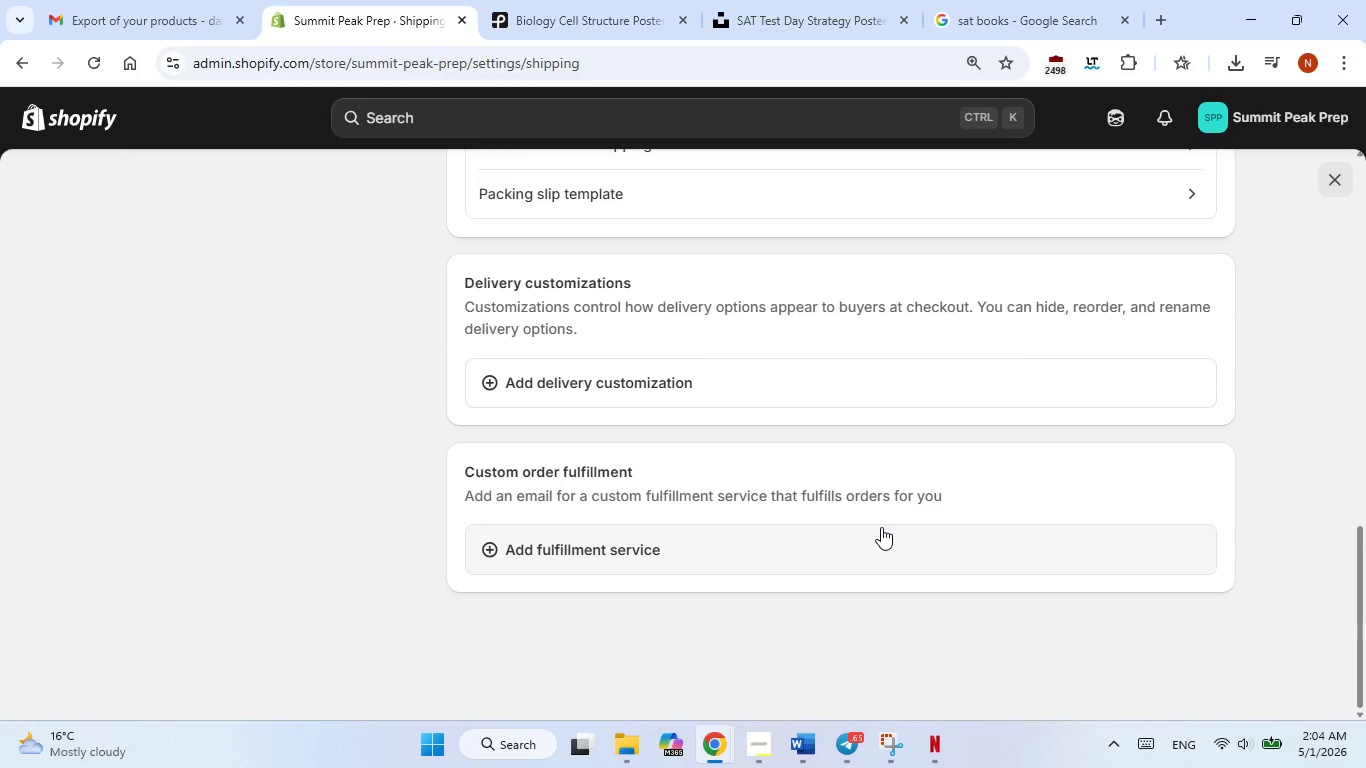 
wait(8.06)
 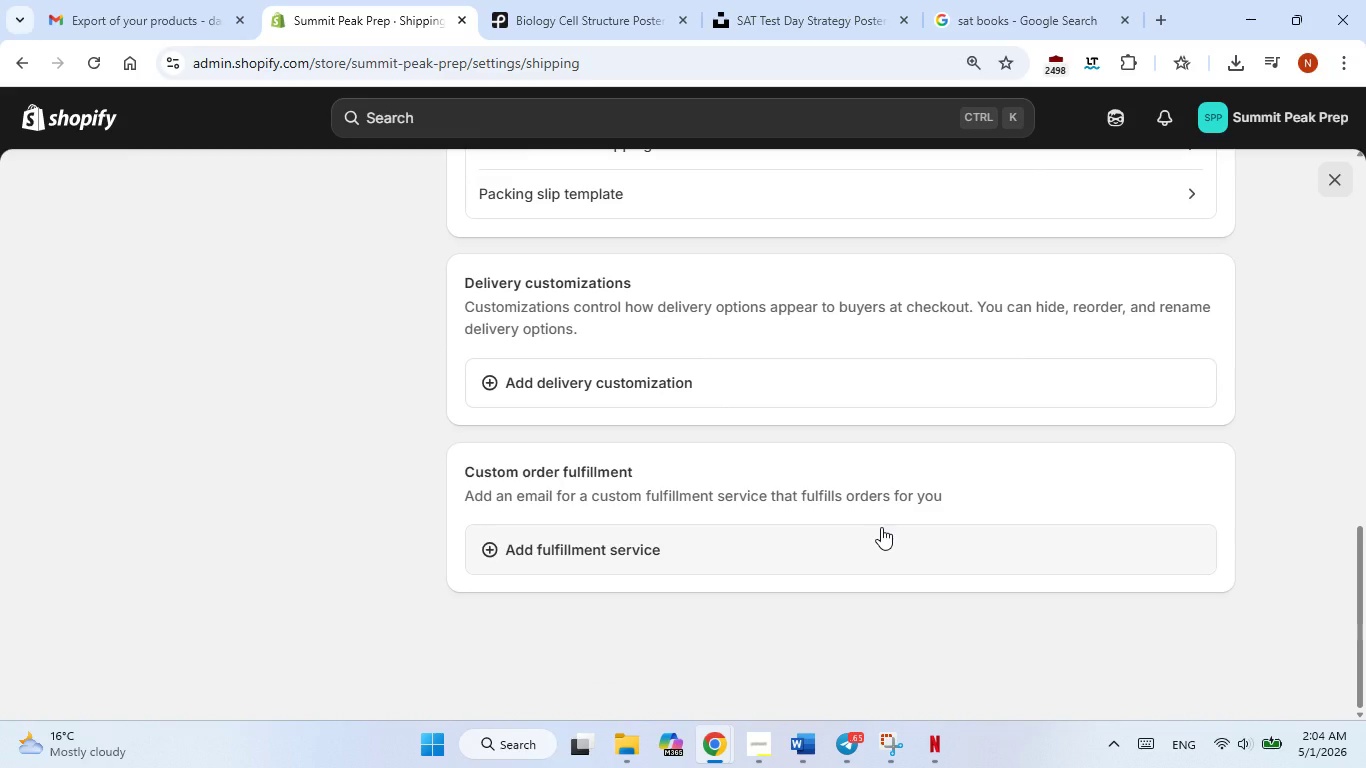 
scroll: coordinate [246, 441], scroll_direction: up, amount: 3.0
 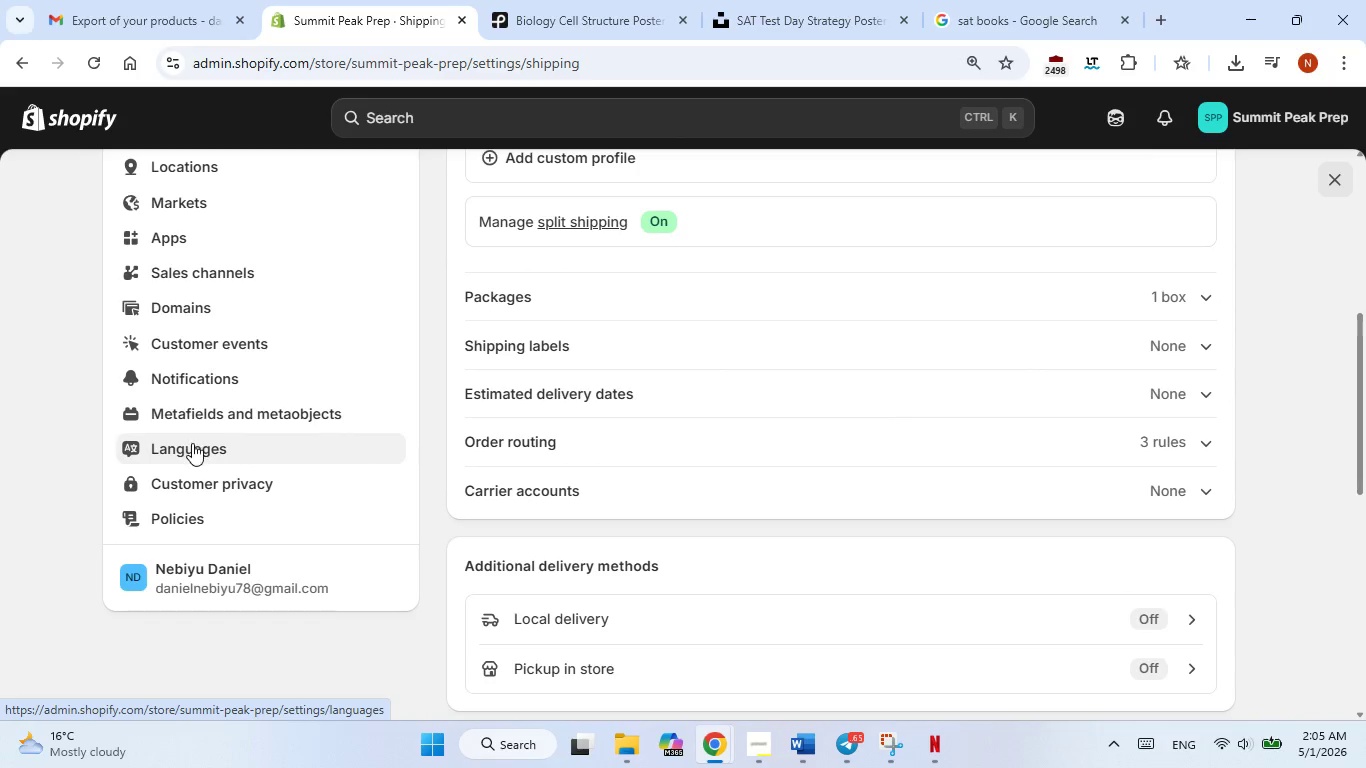 
left_click([192, 443])
 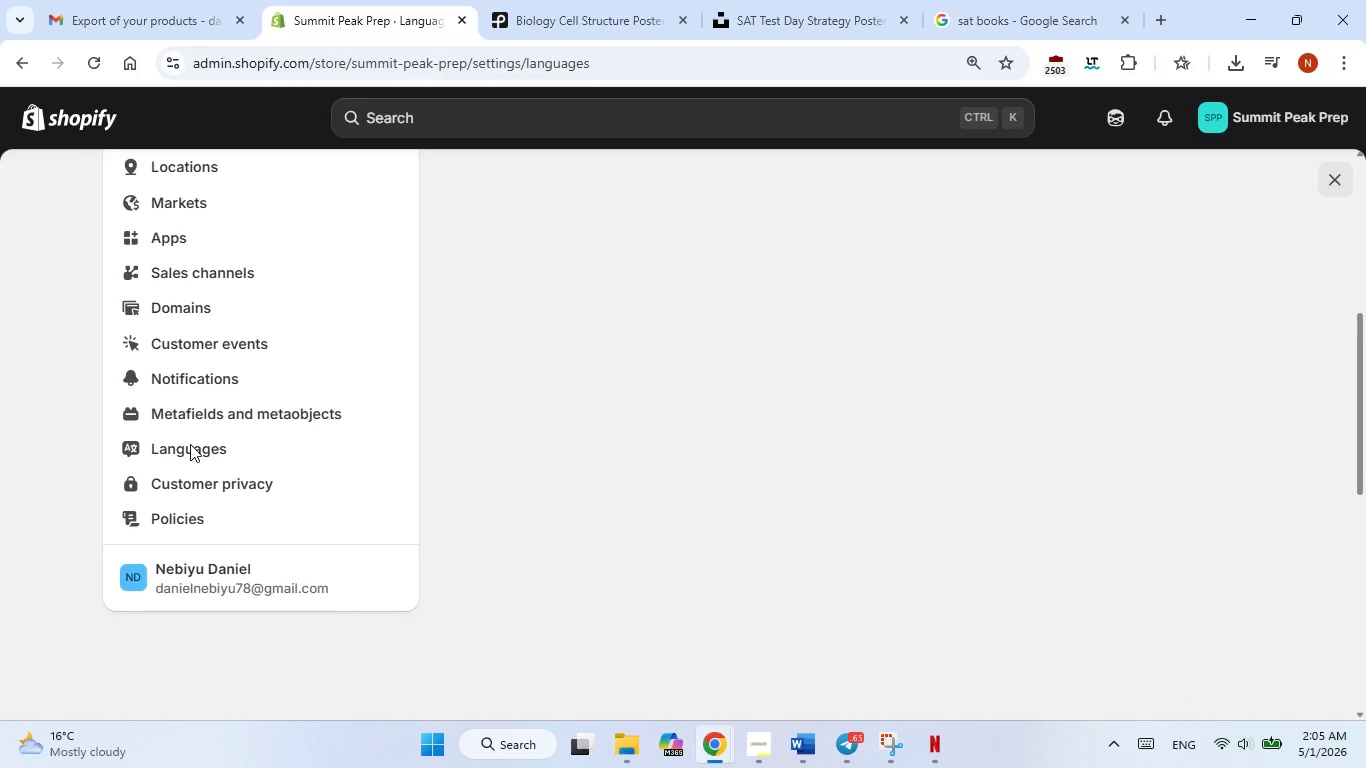 
scroll: coordinate [250, 449], scroll_direction: up, amount: 3.0
 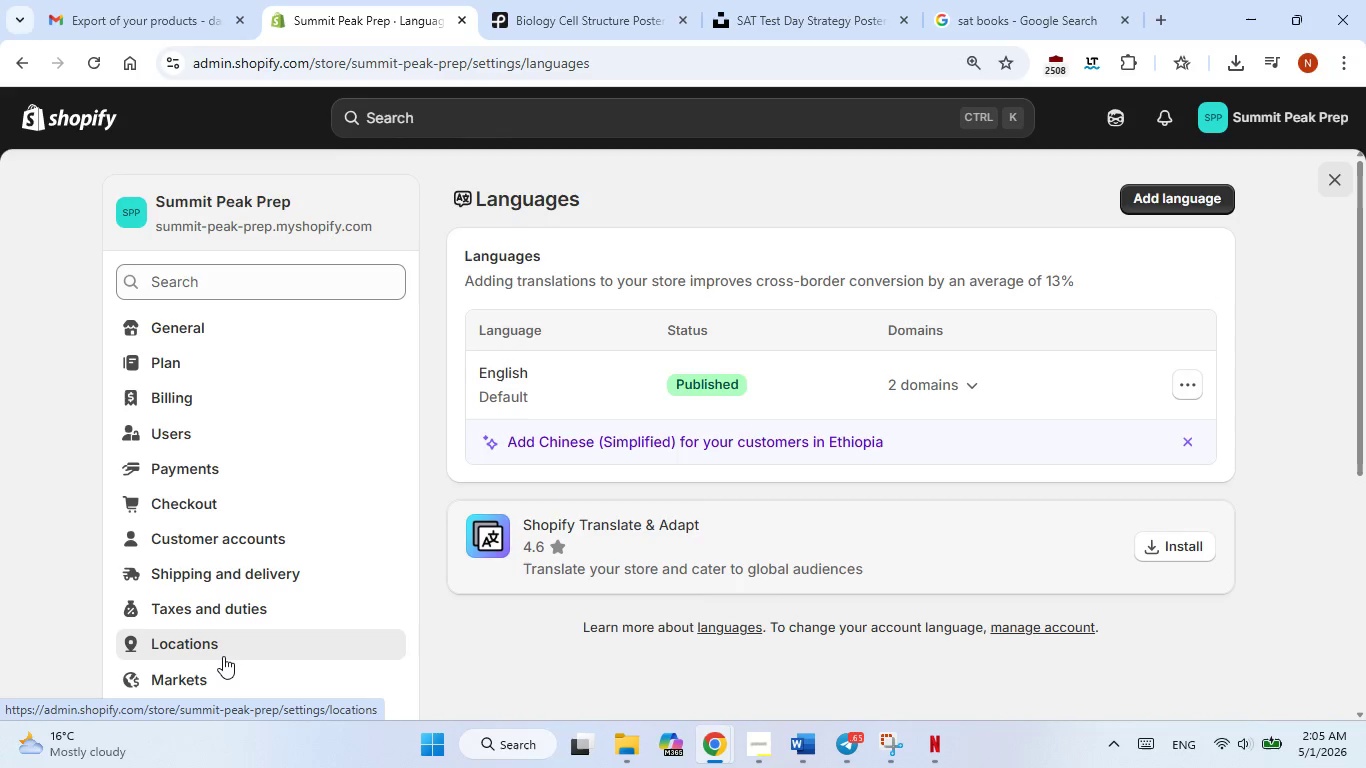 
left_click([223, 656])
 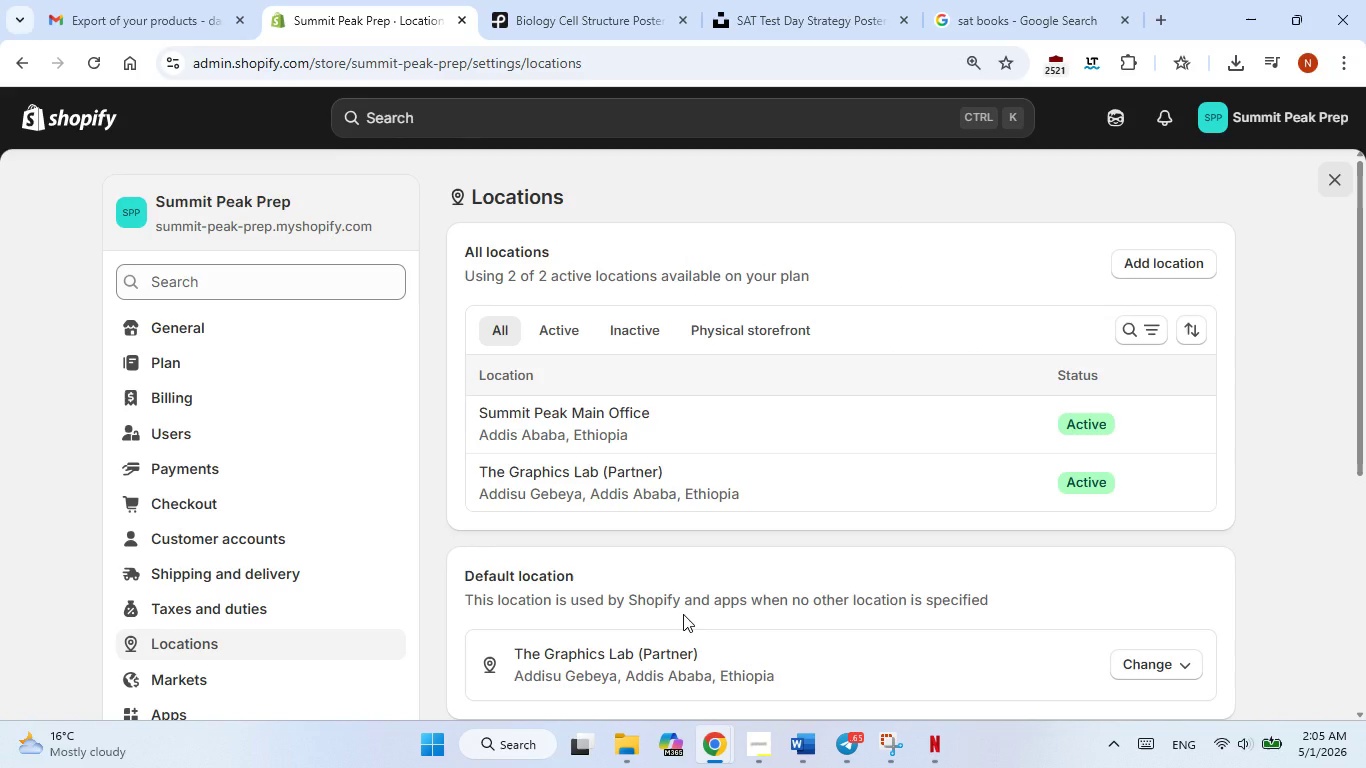 
wait(6.16)
 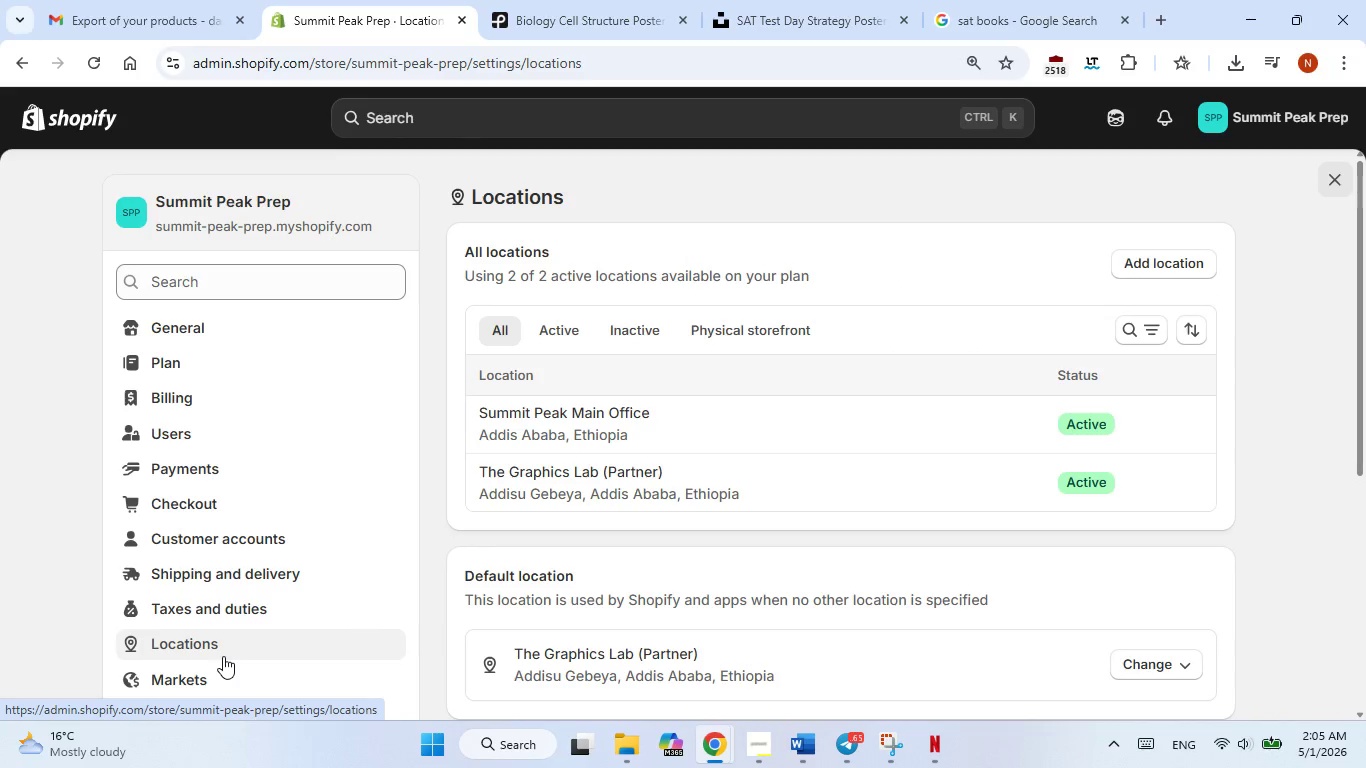 
scroll: coordinate [785, 606], scroll_direction: none, amount: 0.0
 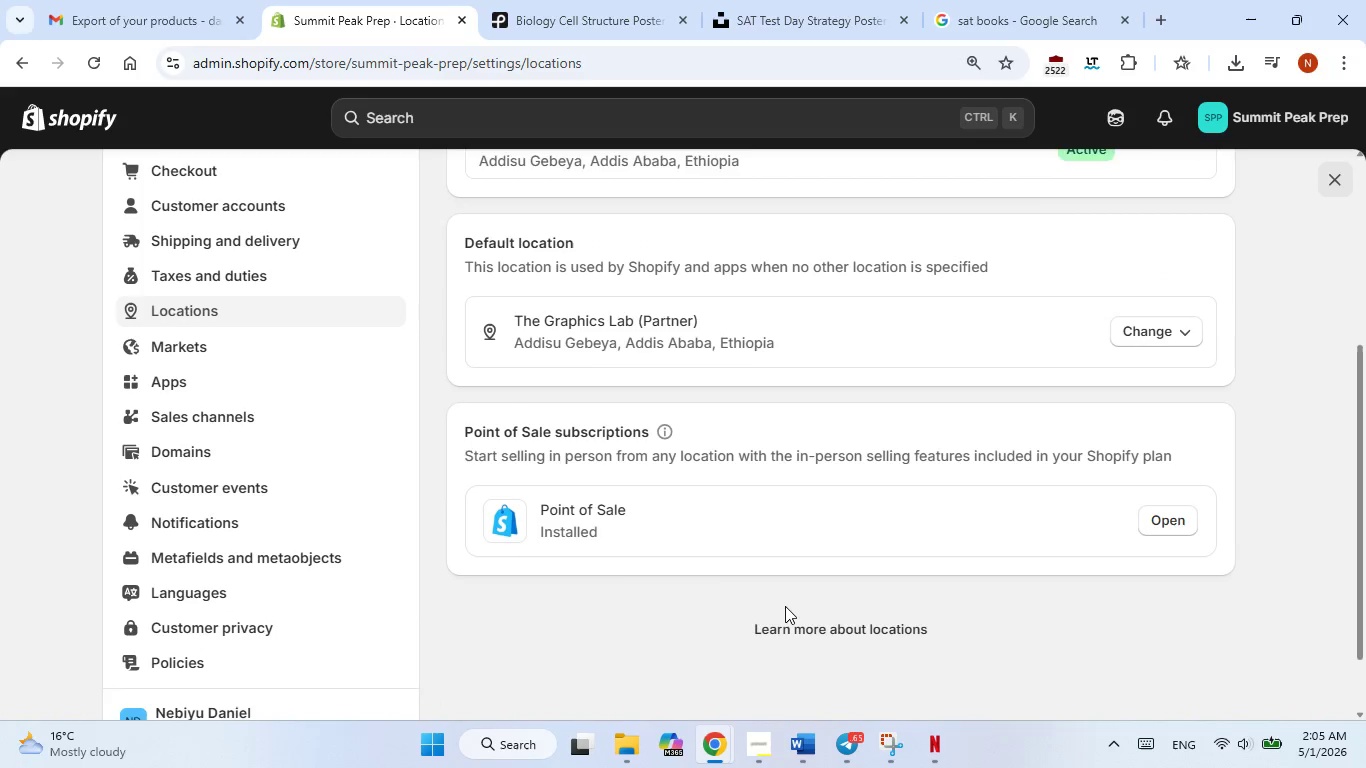 
scroll: coordinate [785, 606], scroll_direction: down, amount: 2.0
 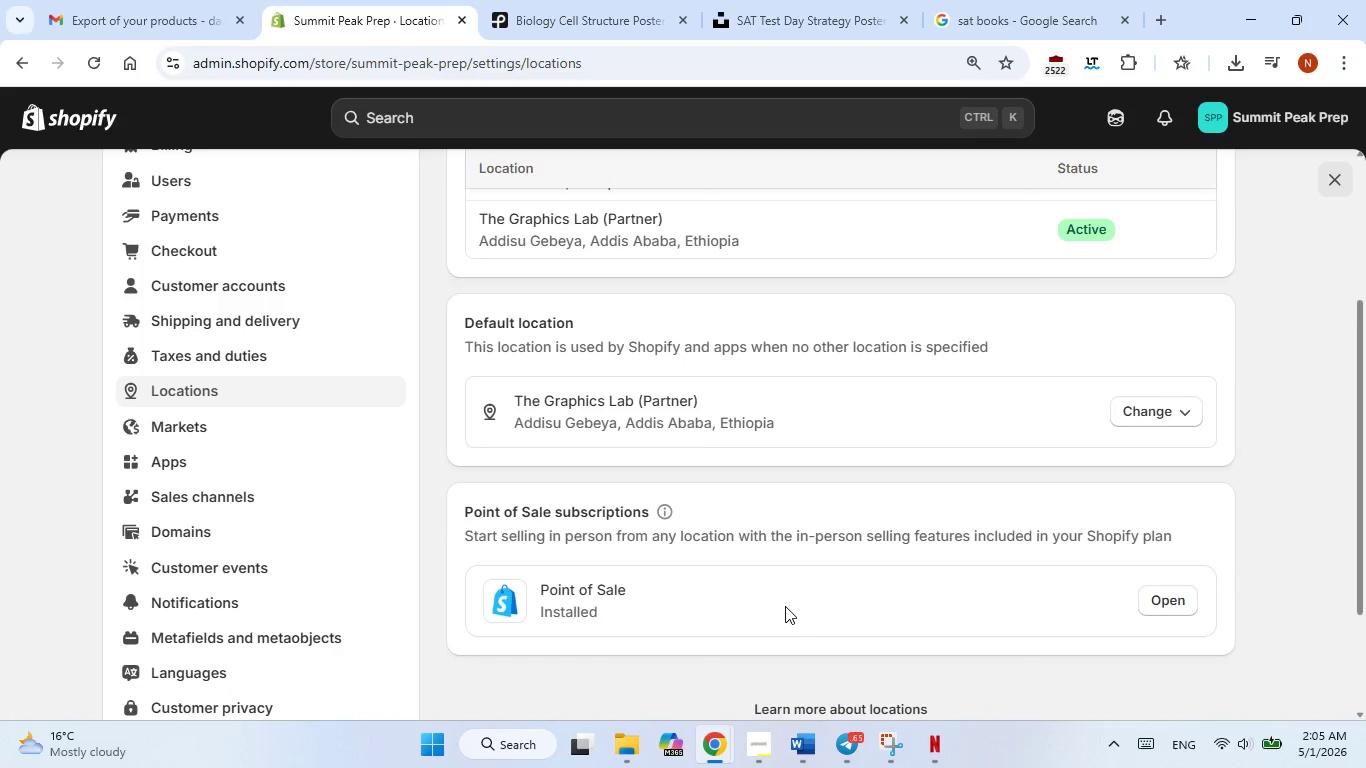 
scroll: coordinate [785, 606], scroll_direction: none, amount: 0.0
 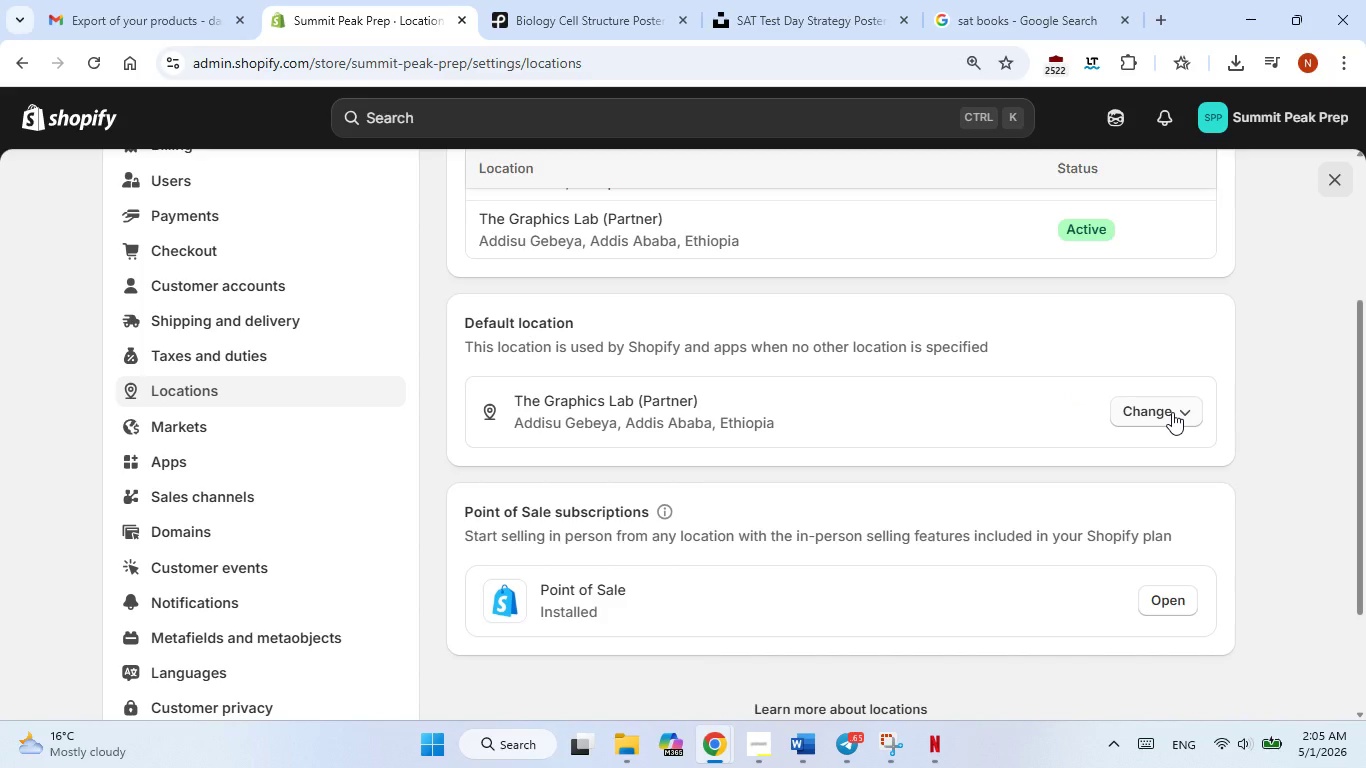 
left_click([1172, 409])
 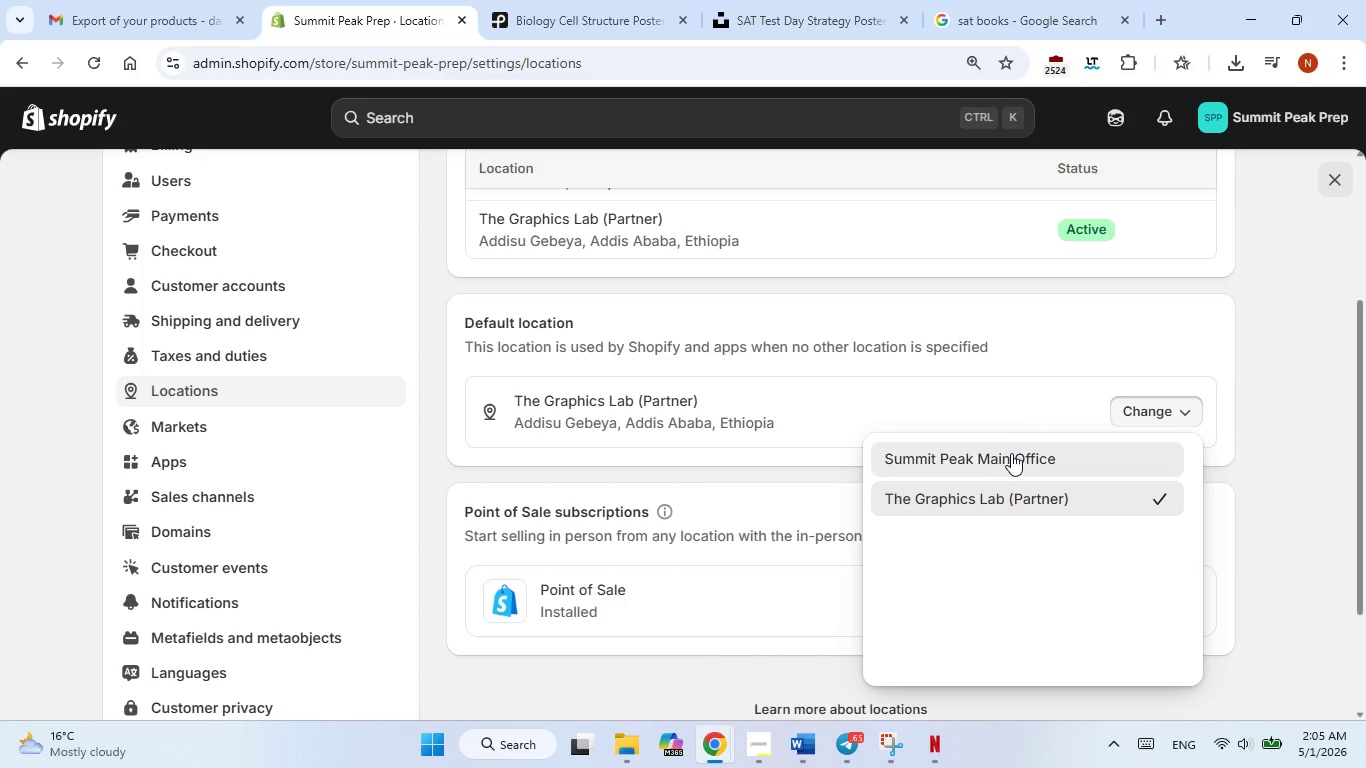 
left_click([1011, 453])
 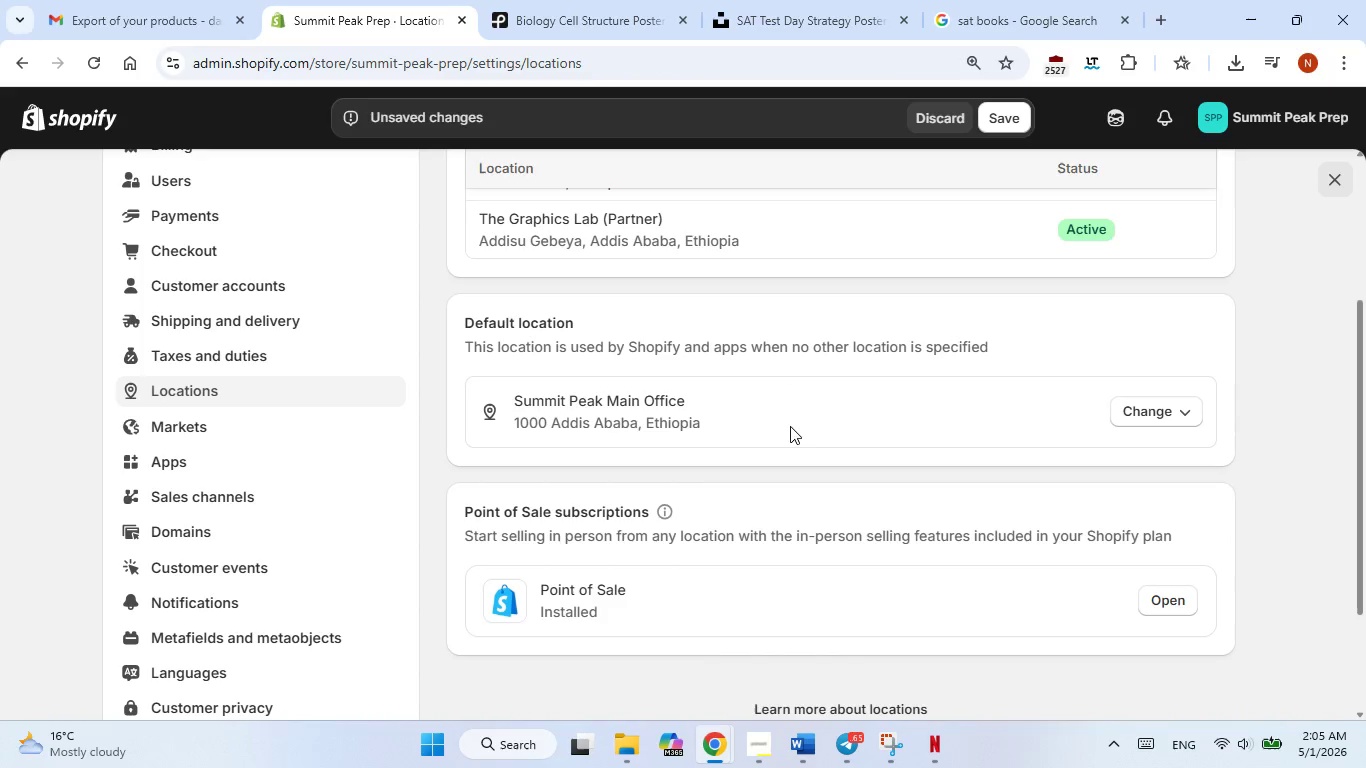 
left_click([790, 426])
 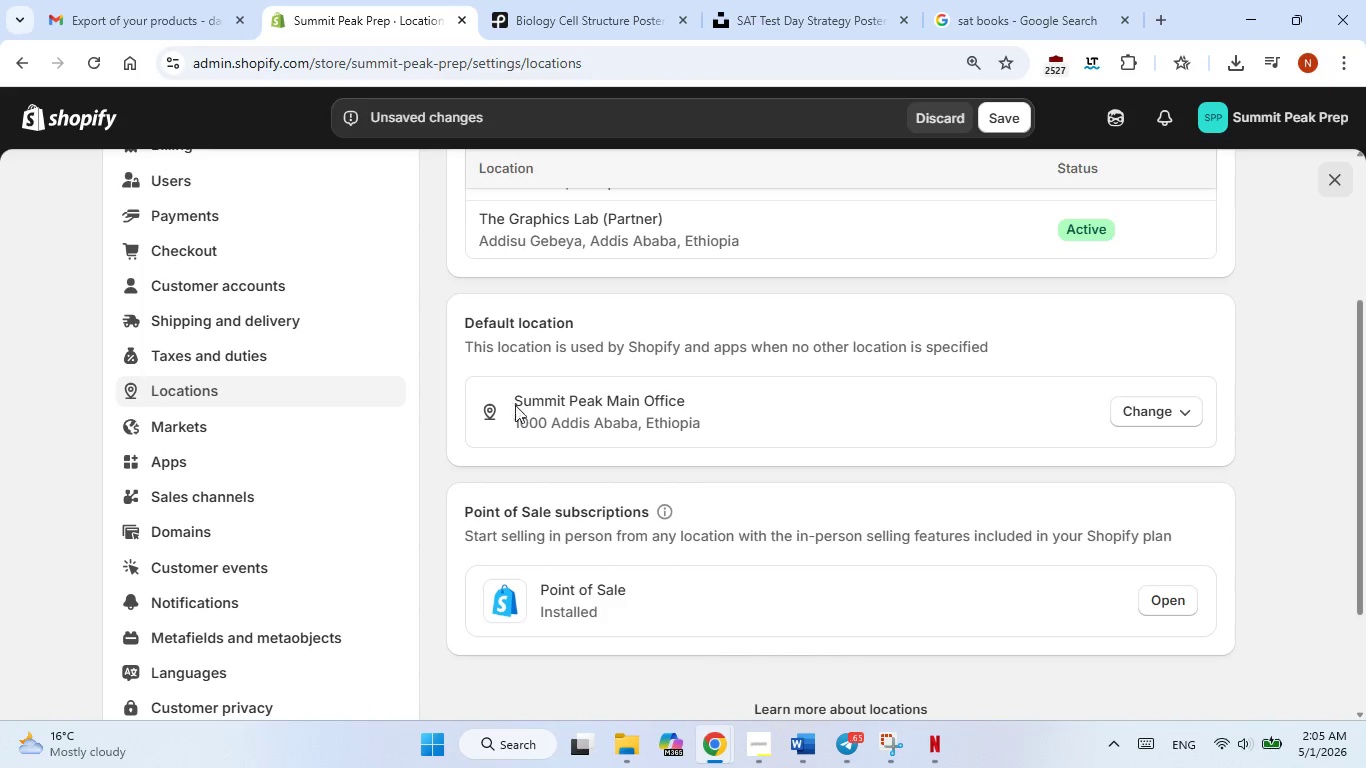 
left_click([512, 403])
 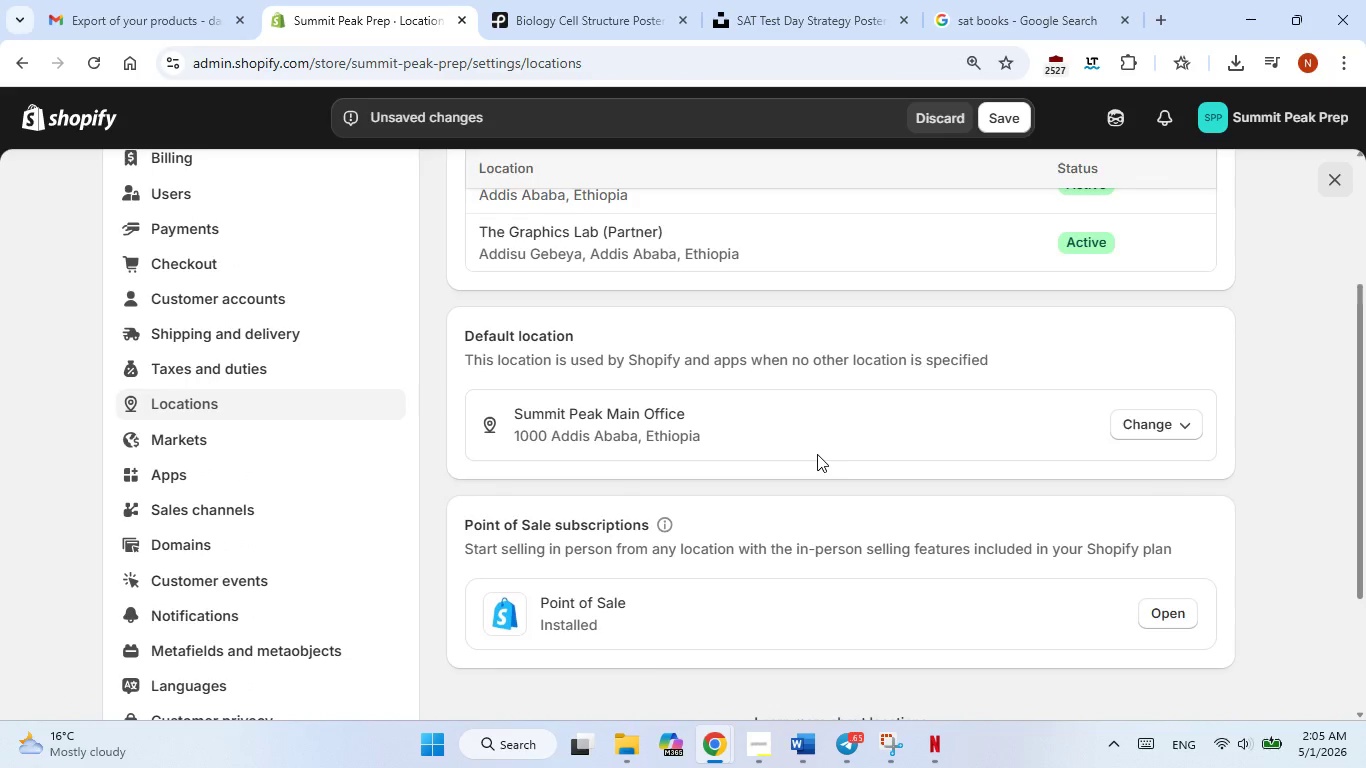 
scroll: coordinate [817, 454], scroll_direction: up, amount: 2.0
 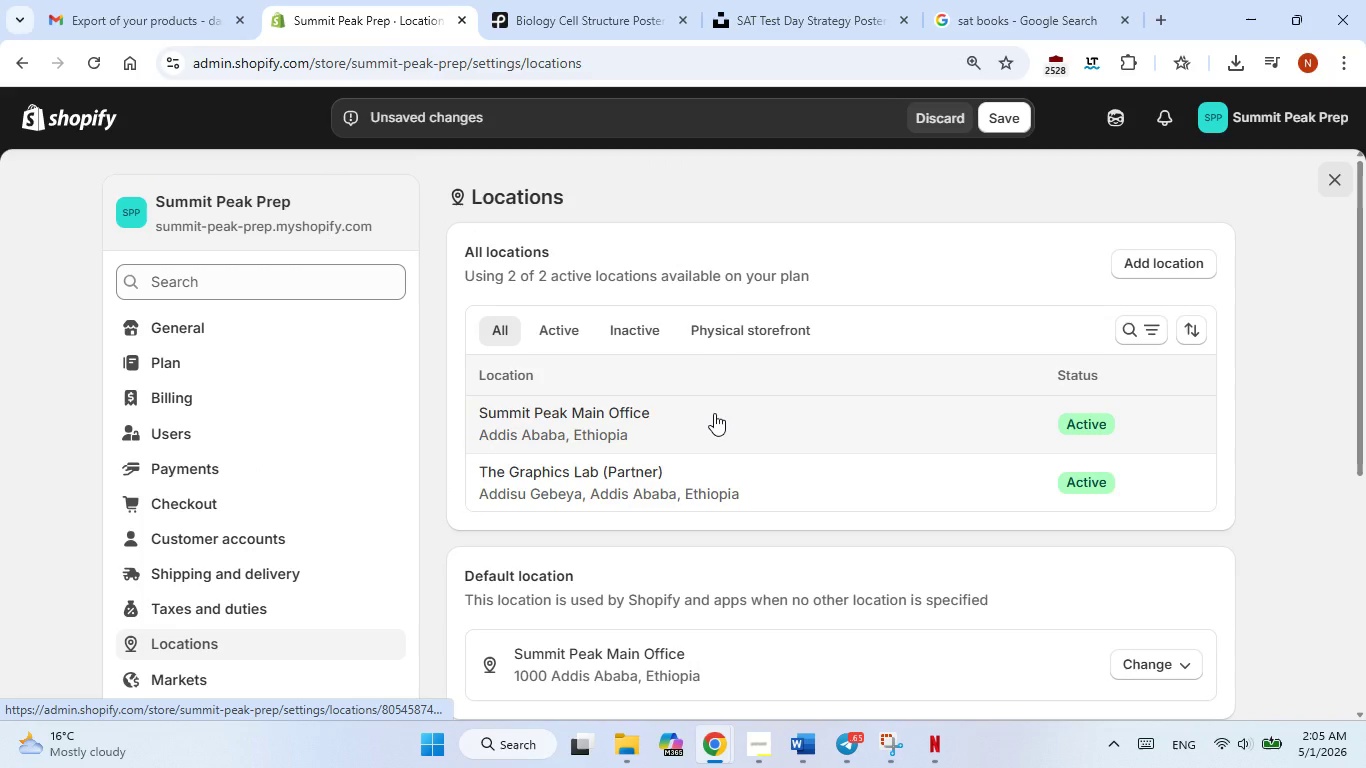 
left_click([714, 413])
 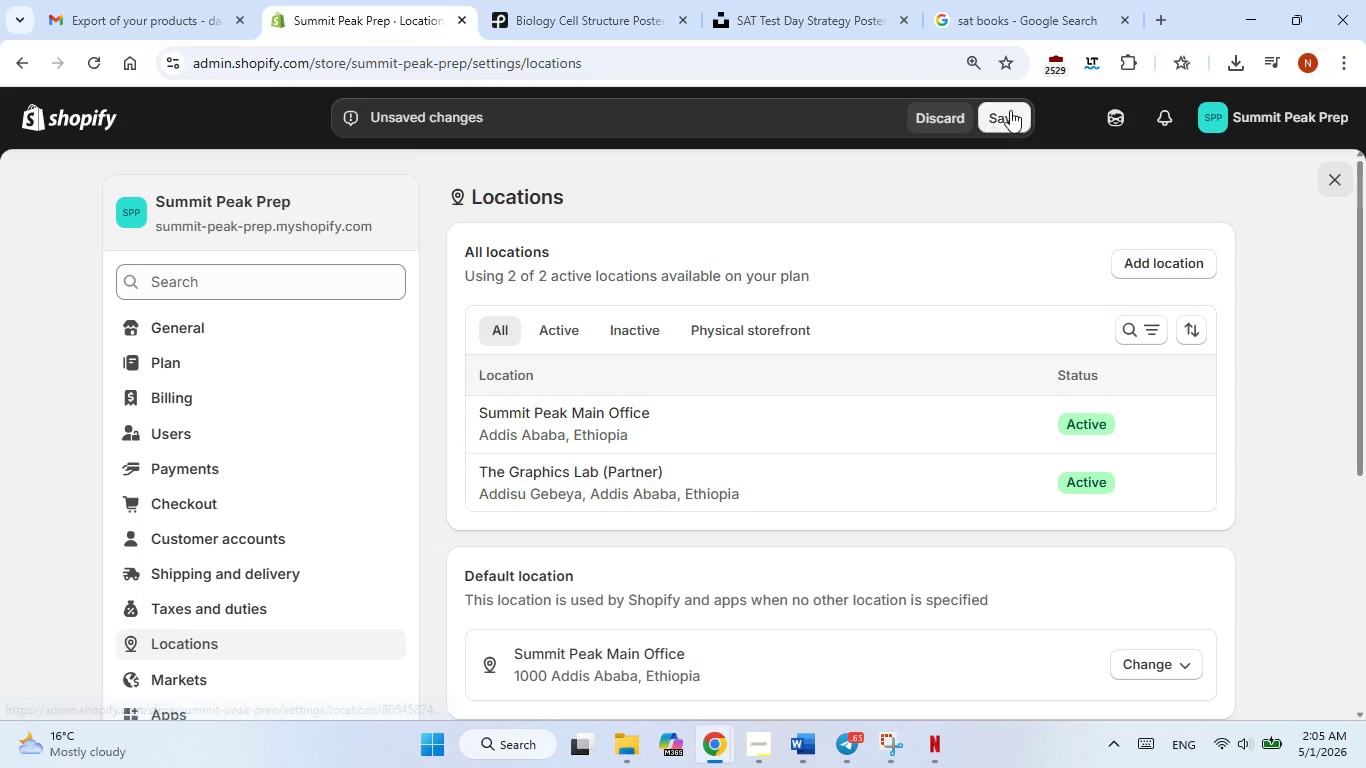 
left_click([1013, 108])
 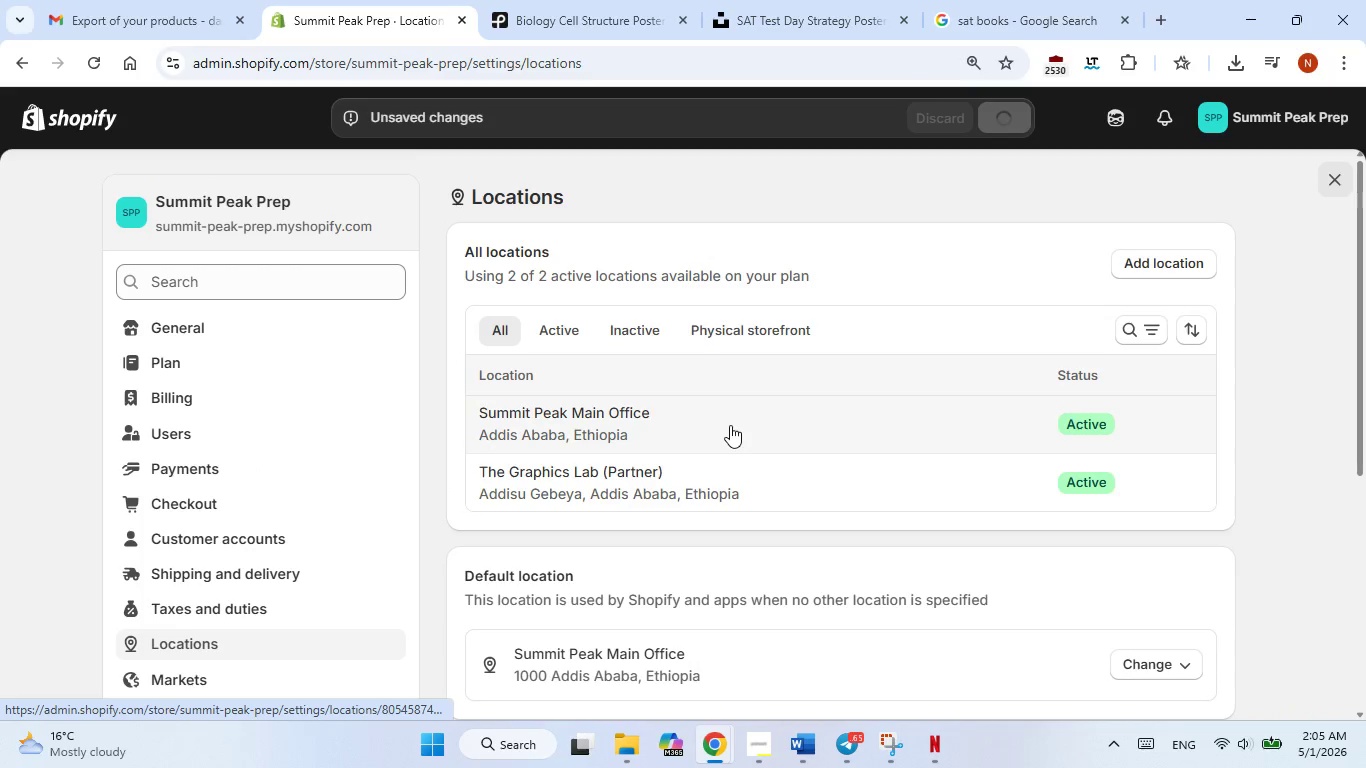 
left_click([730, 425])
 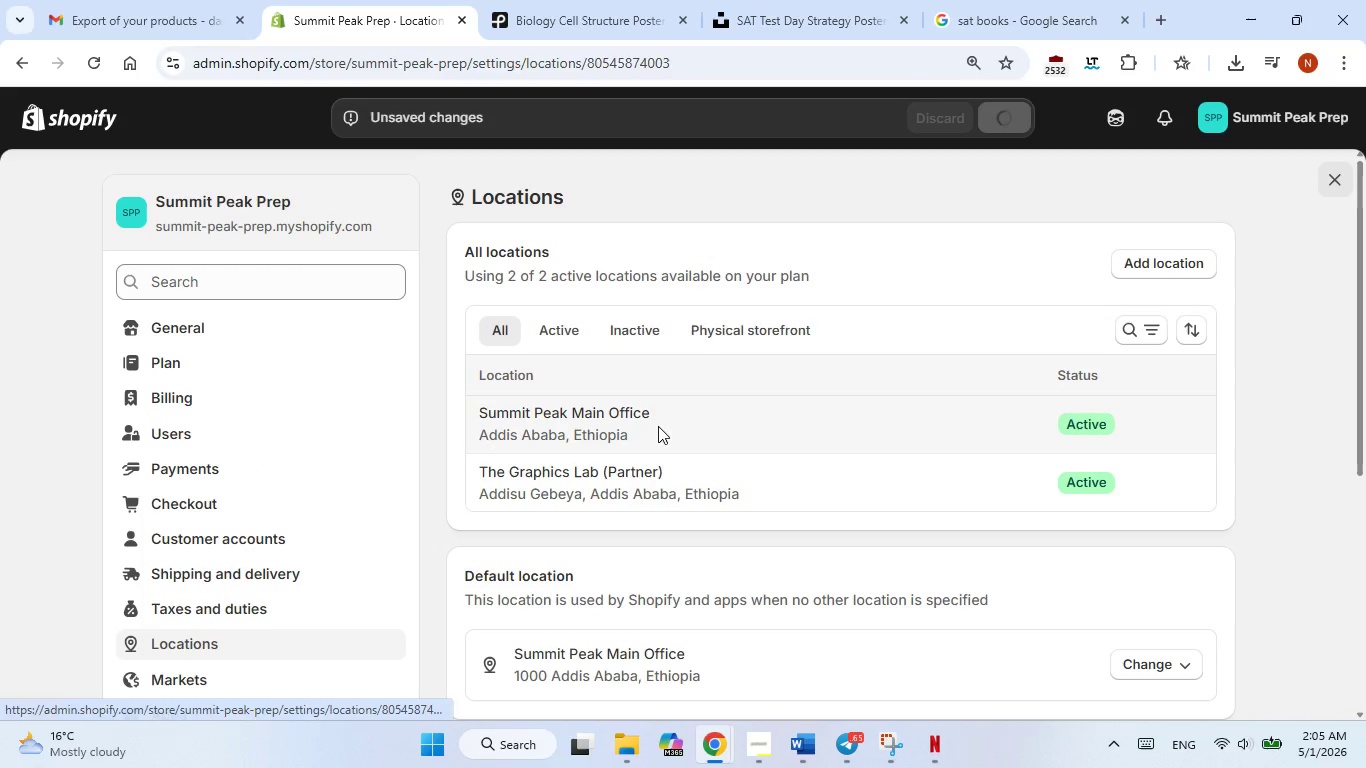 
mouse_move([619, 451])
 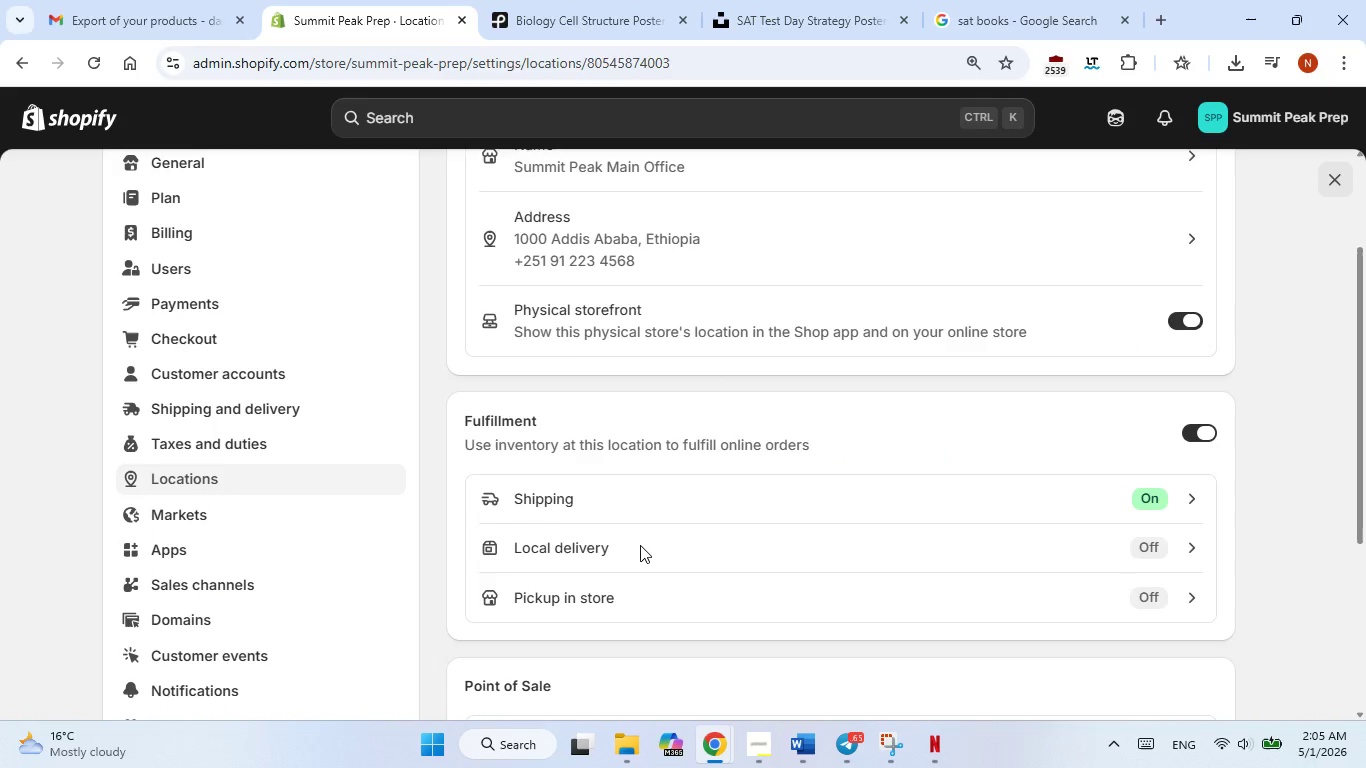 
scroll: coordinate [640, 545], scroll_direction: none, amount: 0.0
 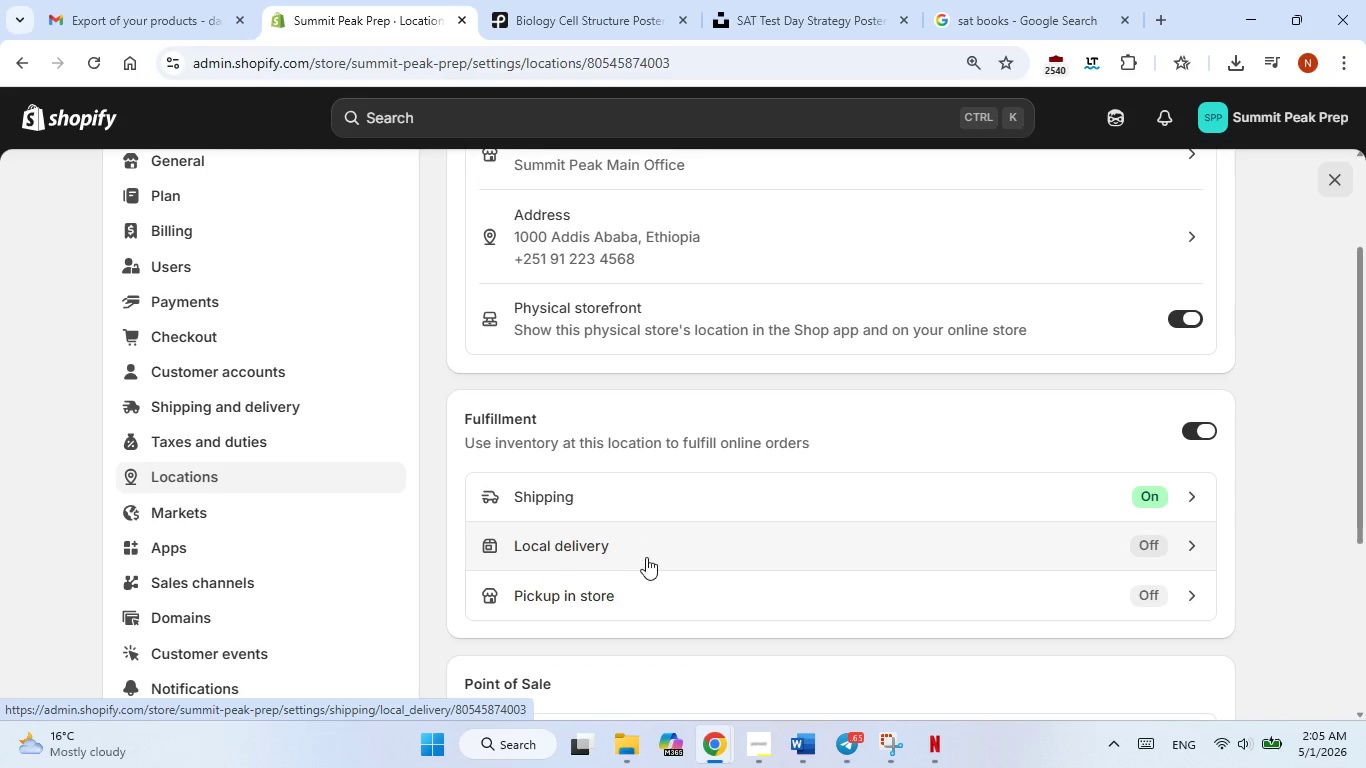 
scroll: coordinate [650, 572], scroll_direction: down, amount: 2.0
 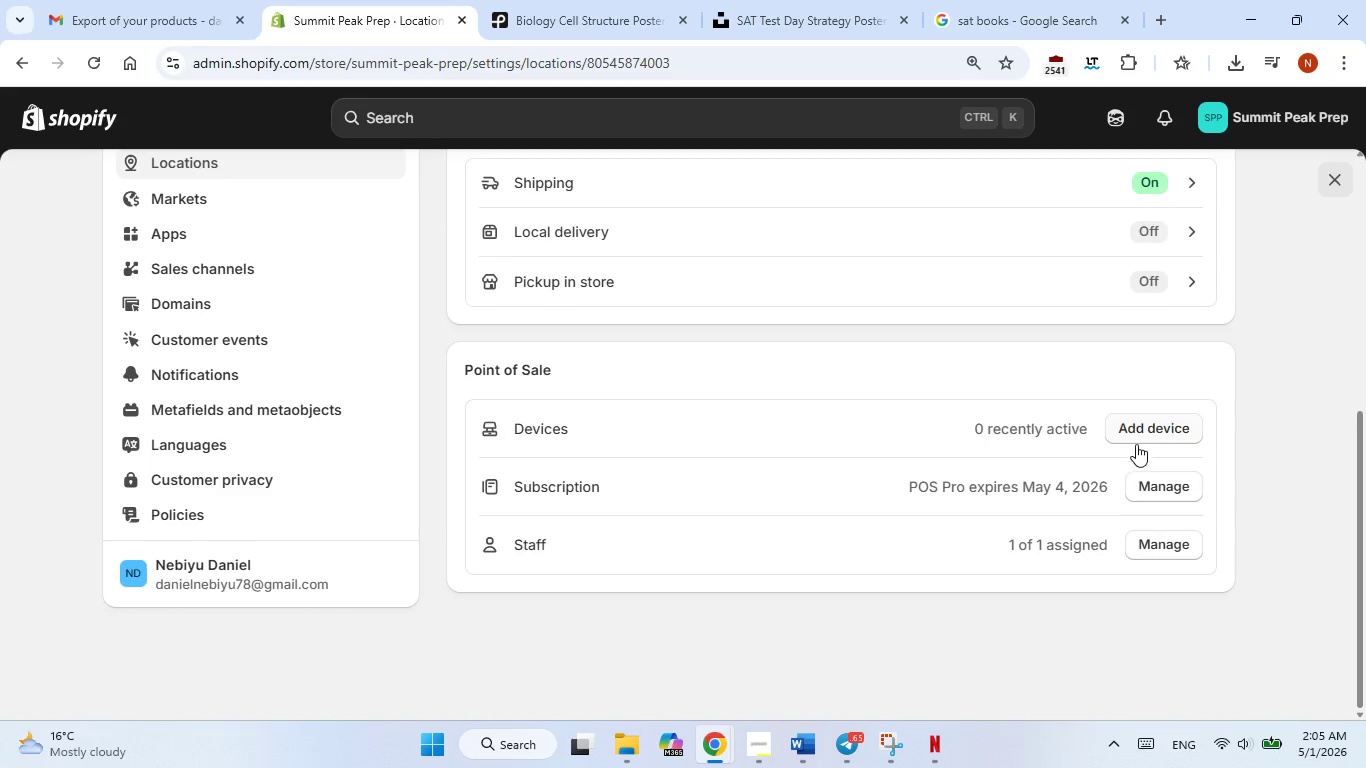 
scroll: coordinate [1163, 563], scroll_direction: none, amount: 0.0
 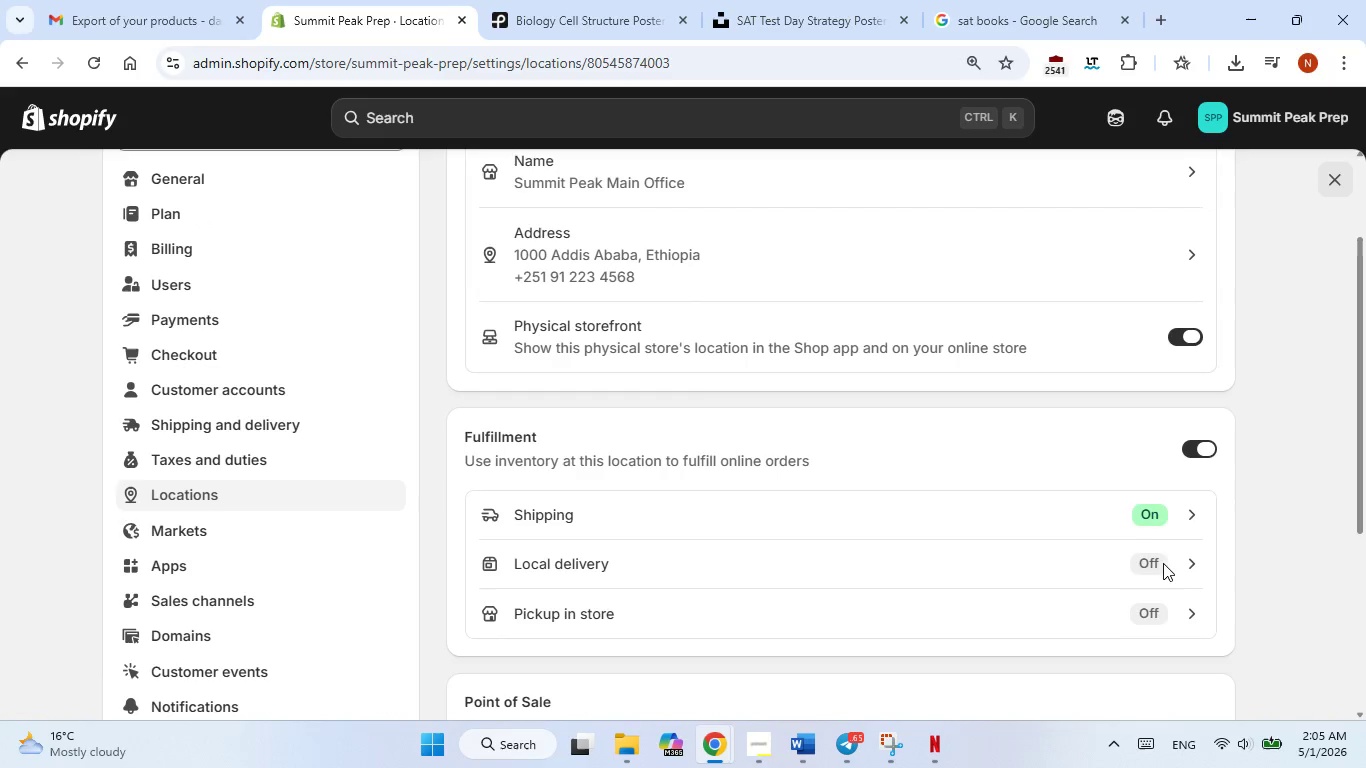 
scroll: coordinate [1163, 563], scroll_direction: up, amount: 1.0
 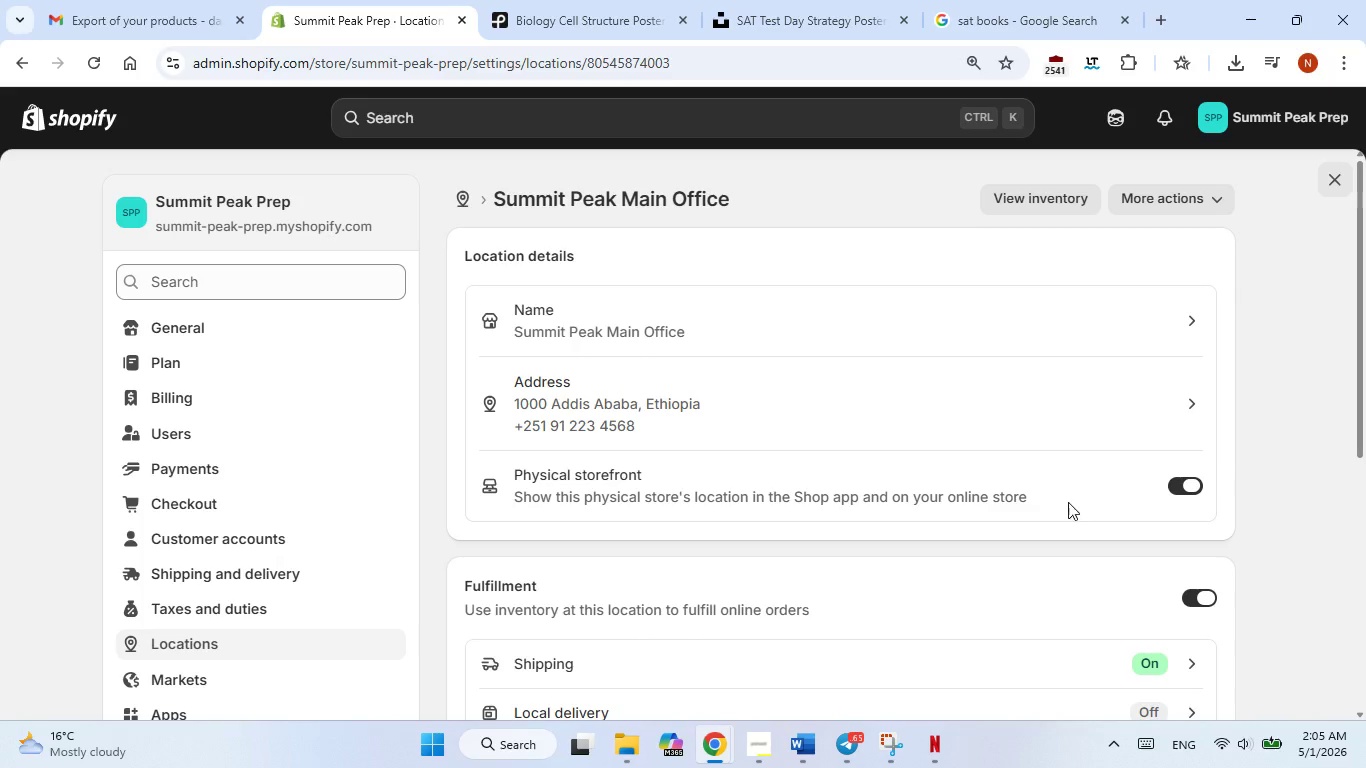 
scroll: coordinate [771, 522], scroll_direction: none, amount: 0.0
 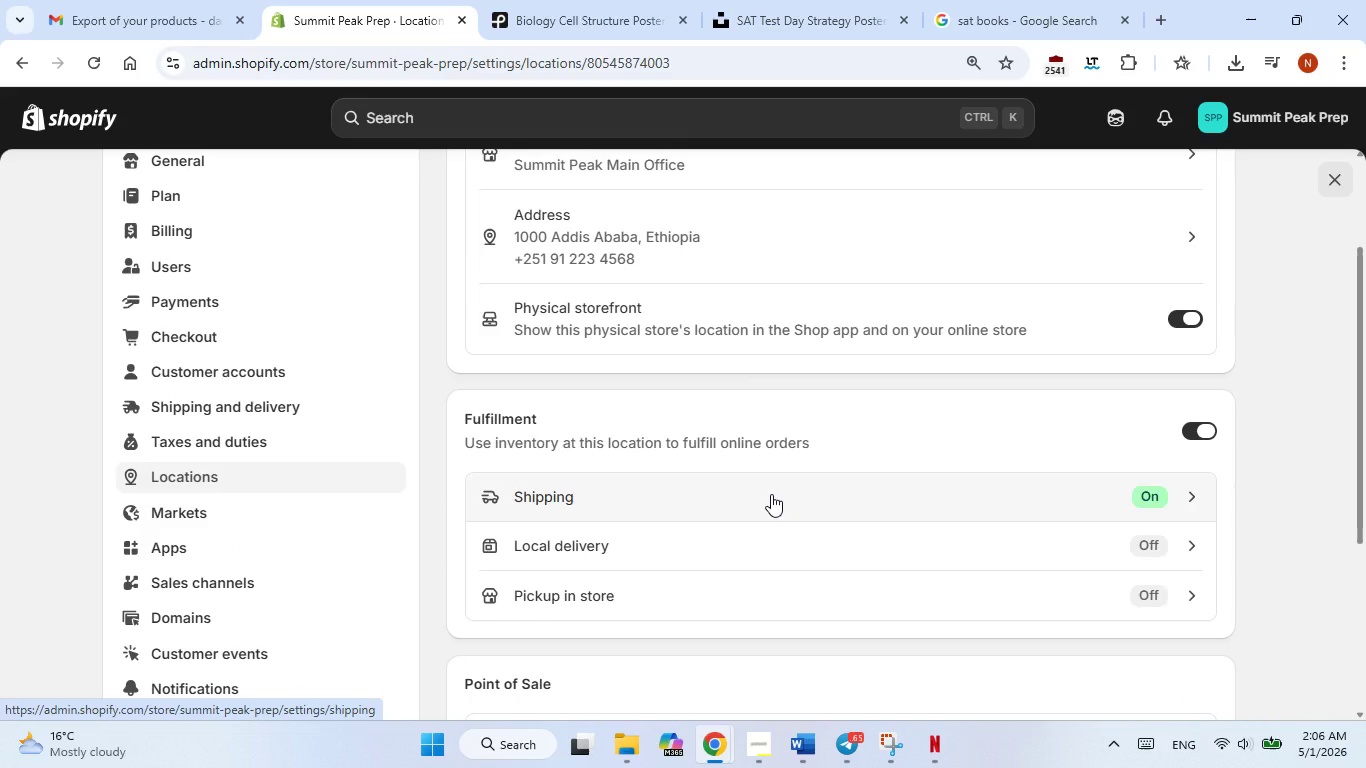 
wait(13.98)
 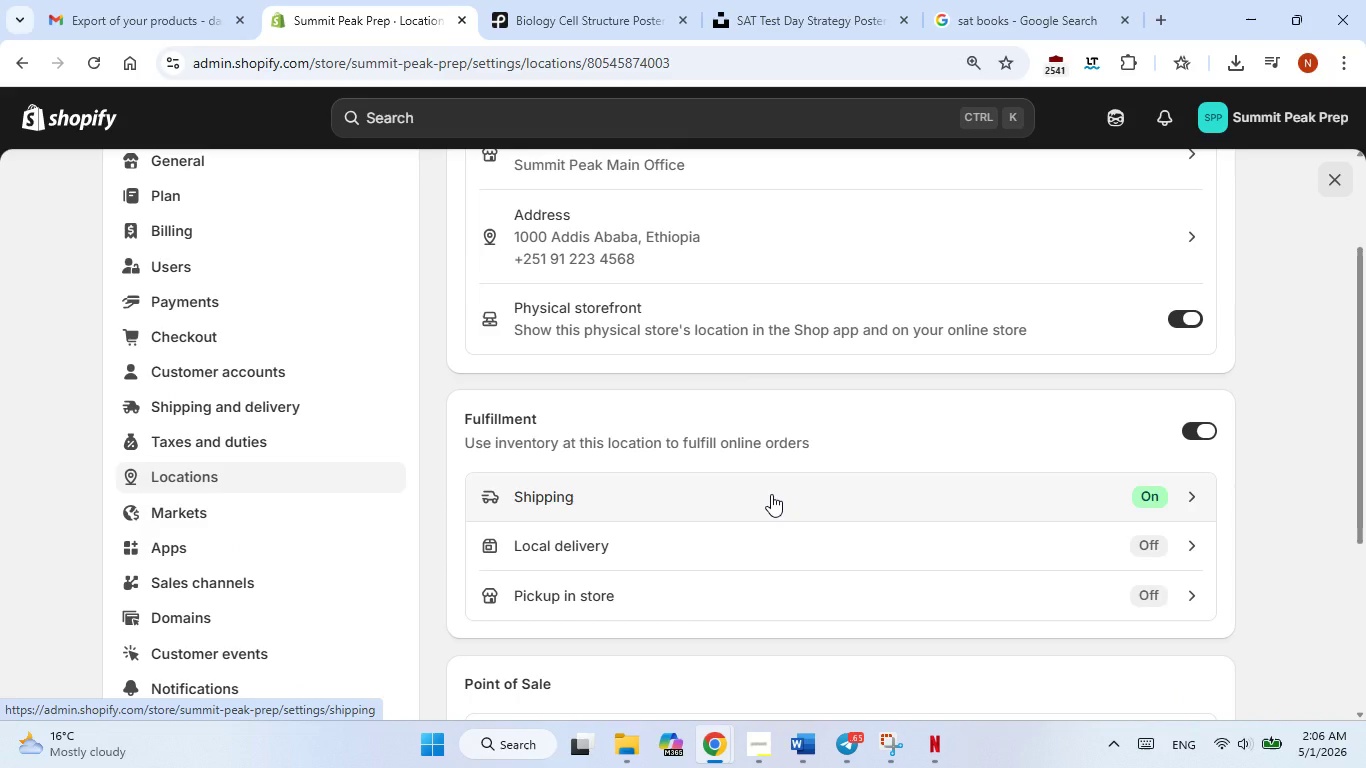 
scroll: coordinate [771, 494], scroll_direction: none, amount: 0.0